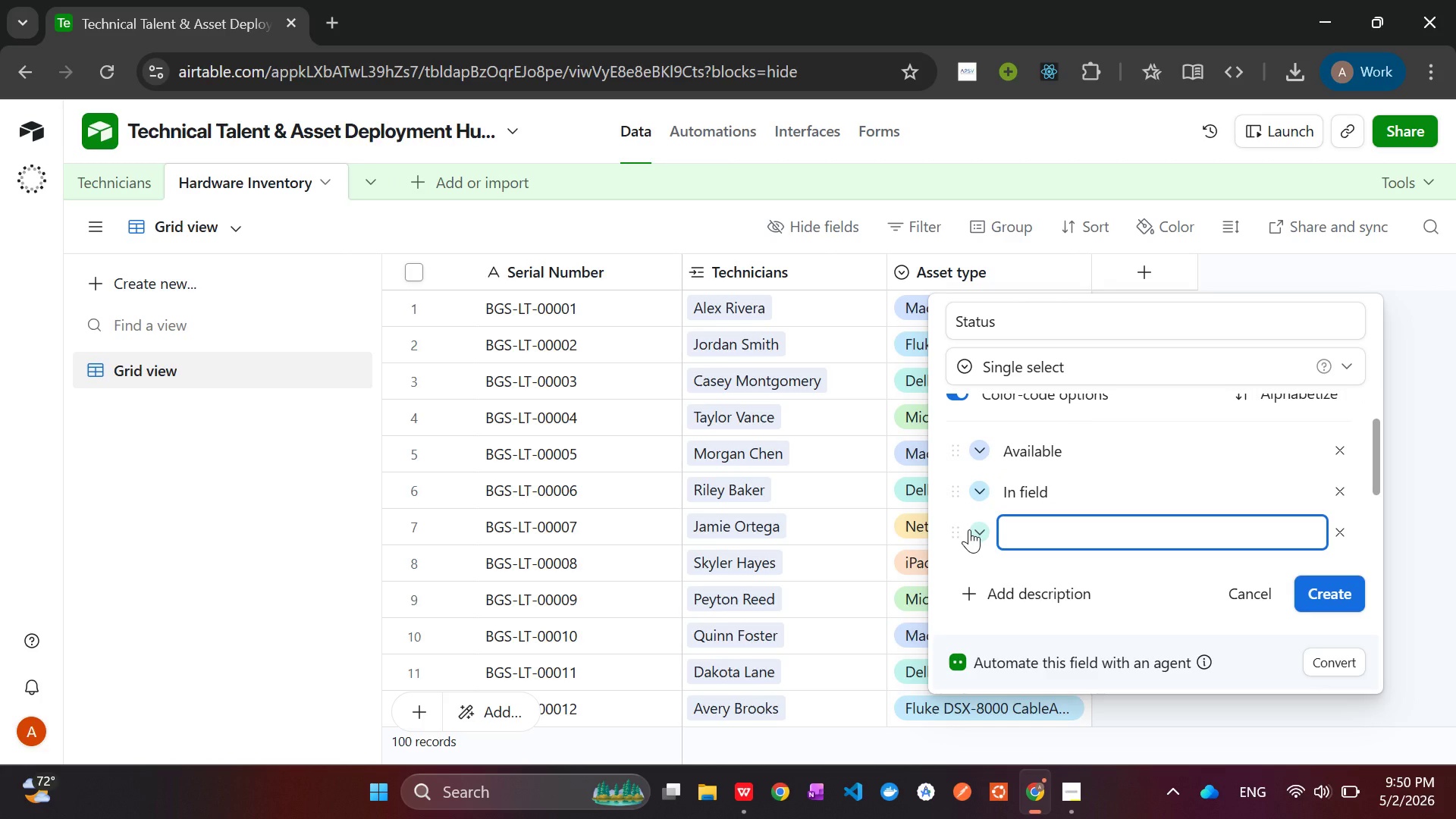 
wait(6.42)
 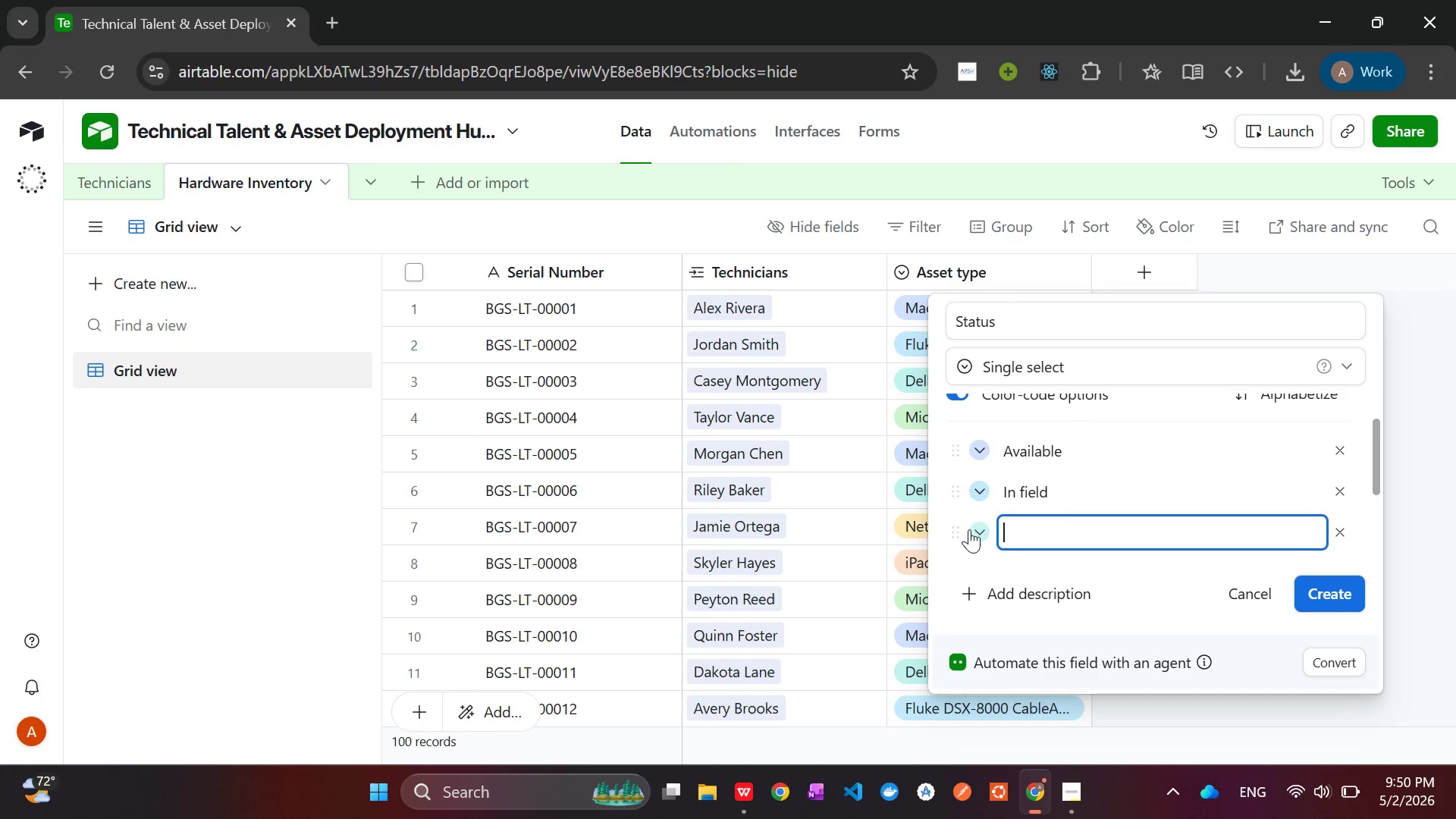 
type(Maintenance)
 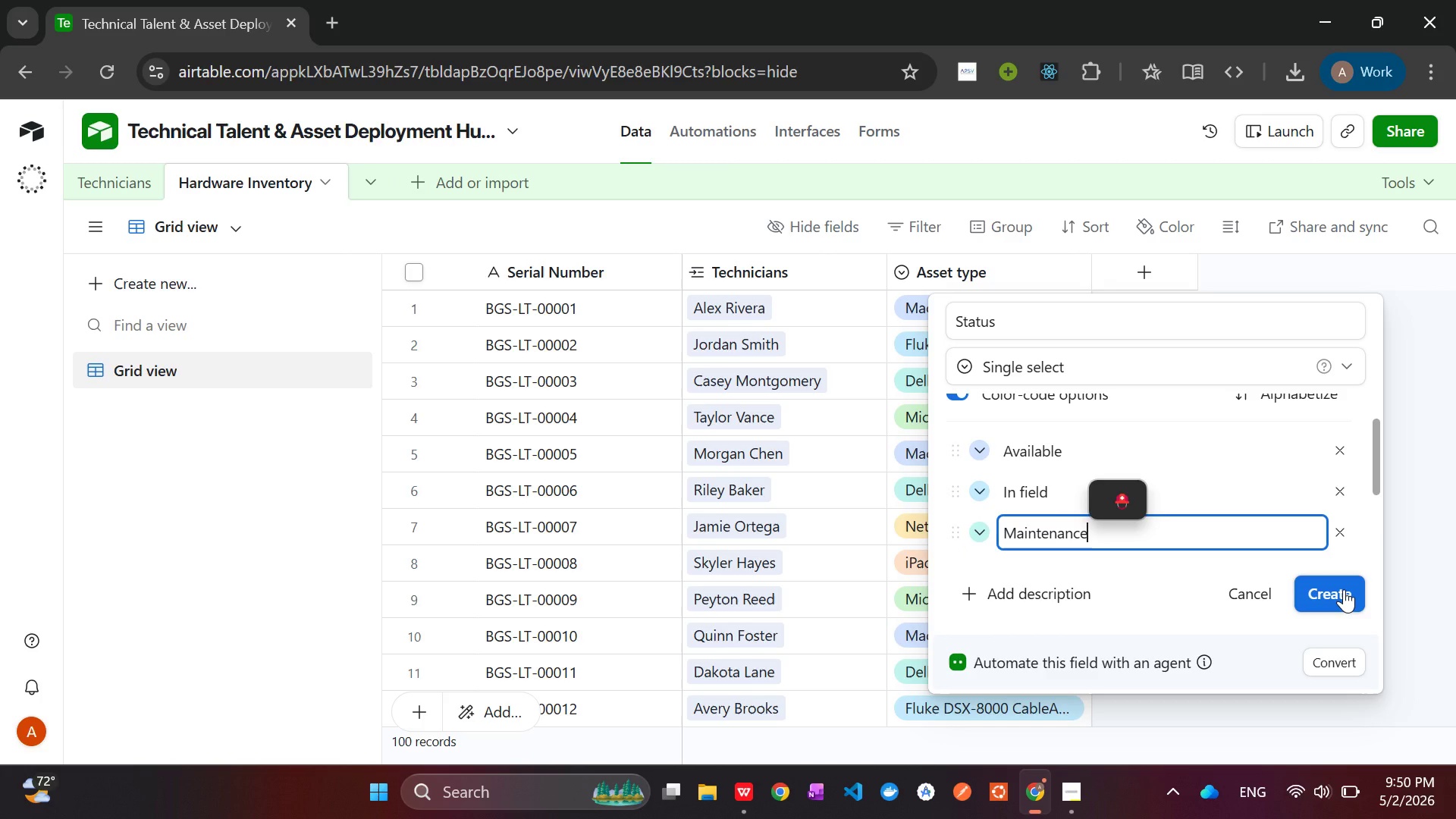 
left_click([1344, 589])
 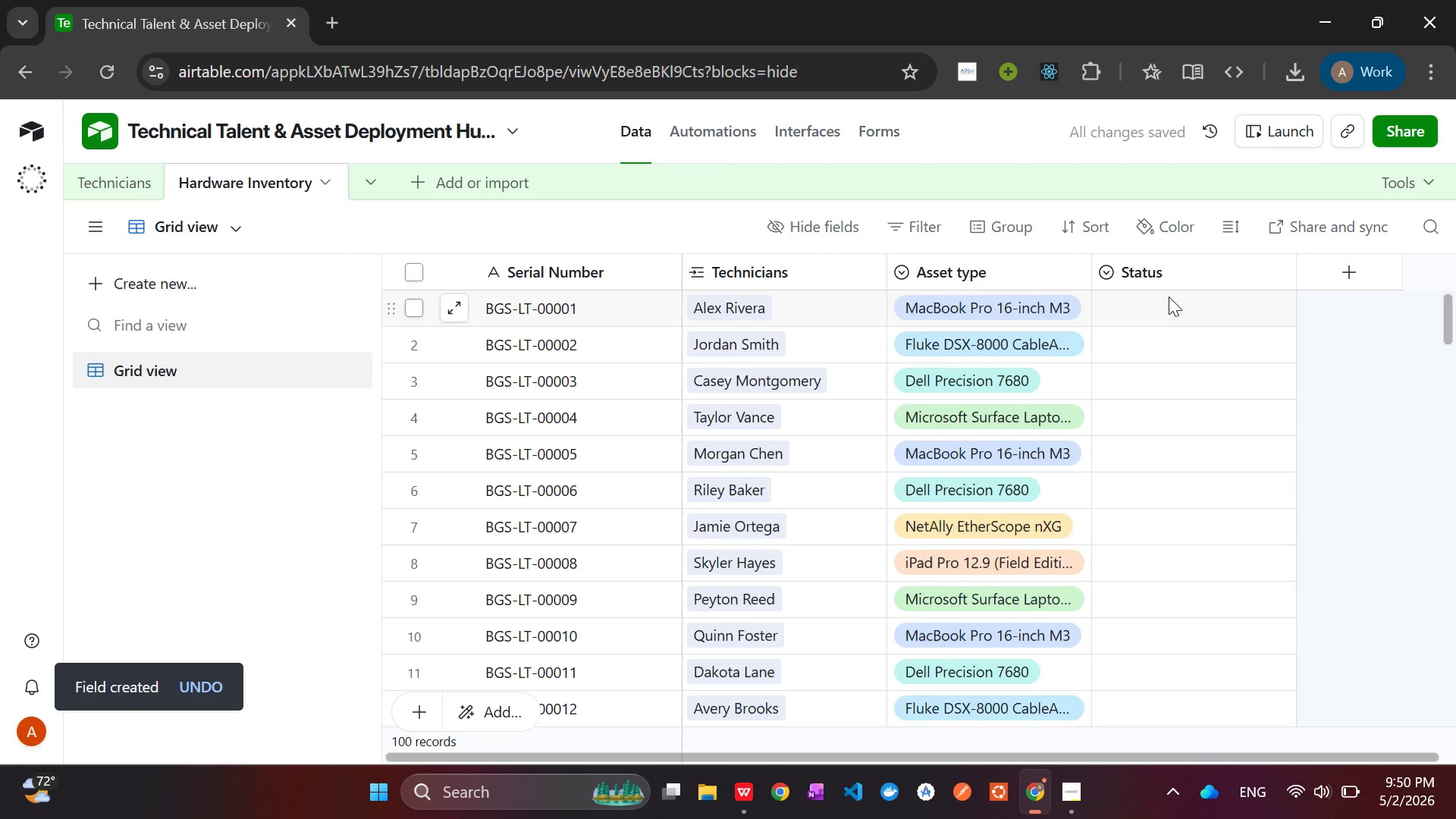 
wait(8.66)
 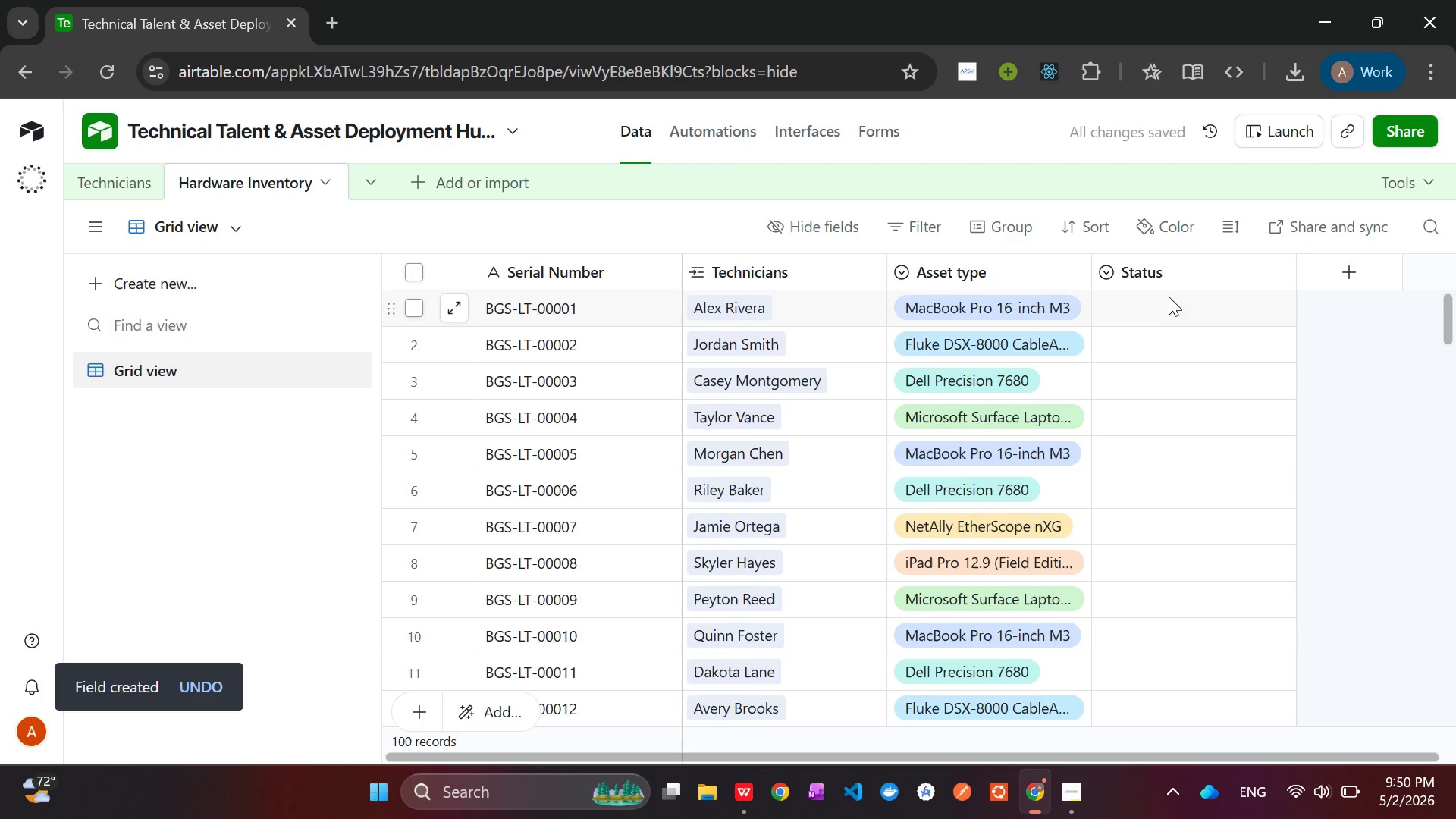 
left_click([1197, 307])
 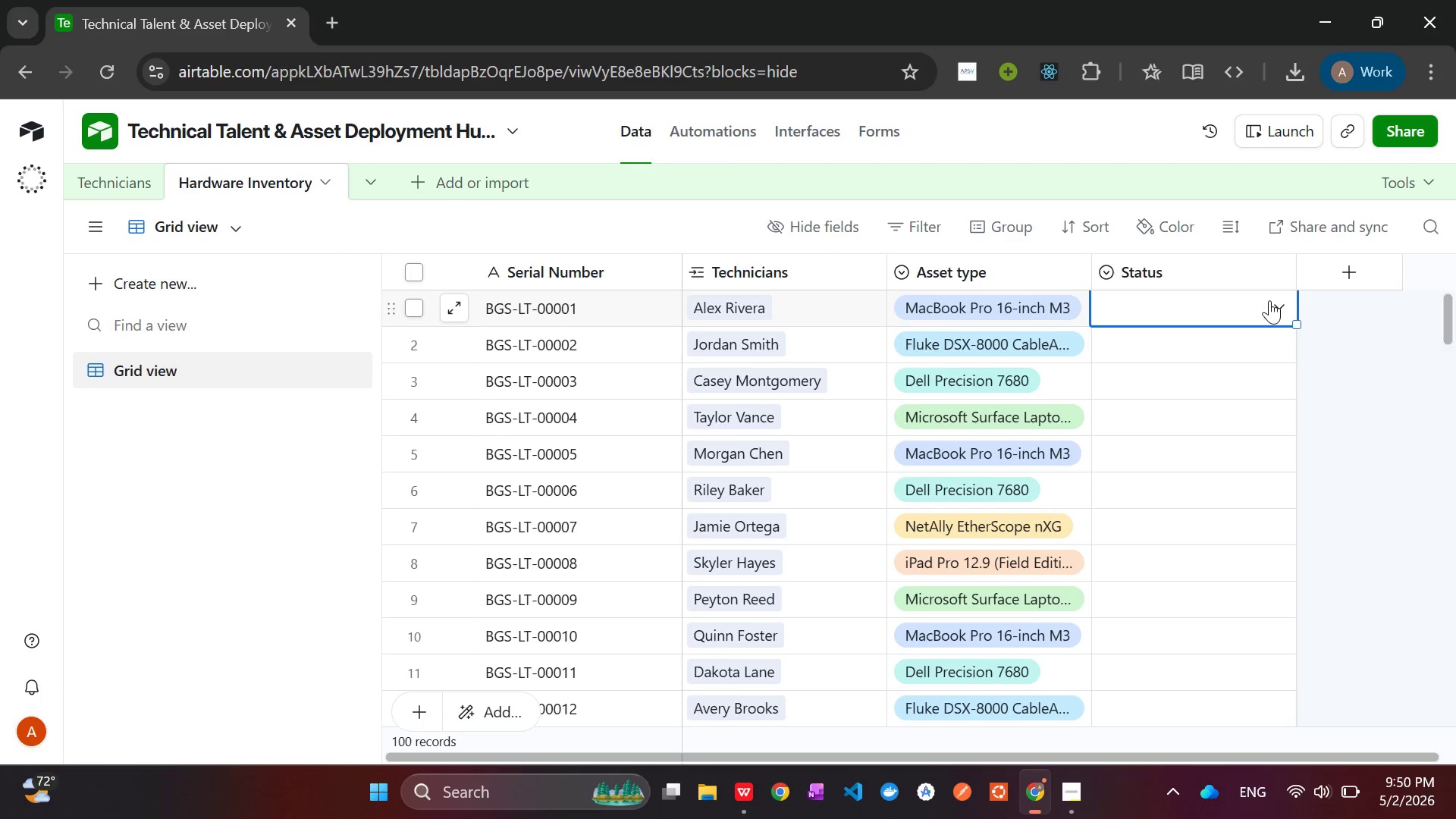 
left_click([1269, 300])
 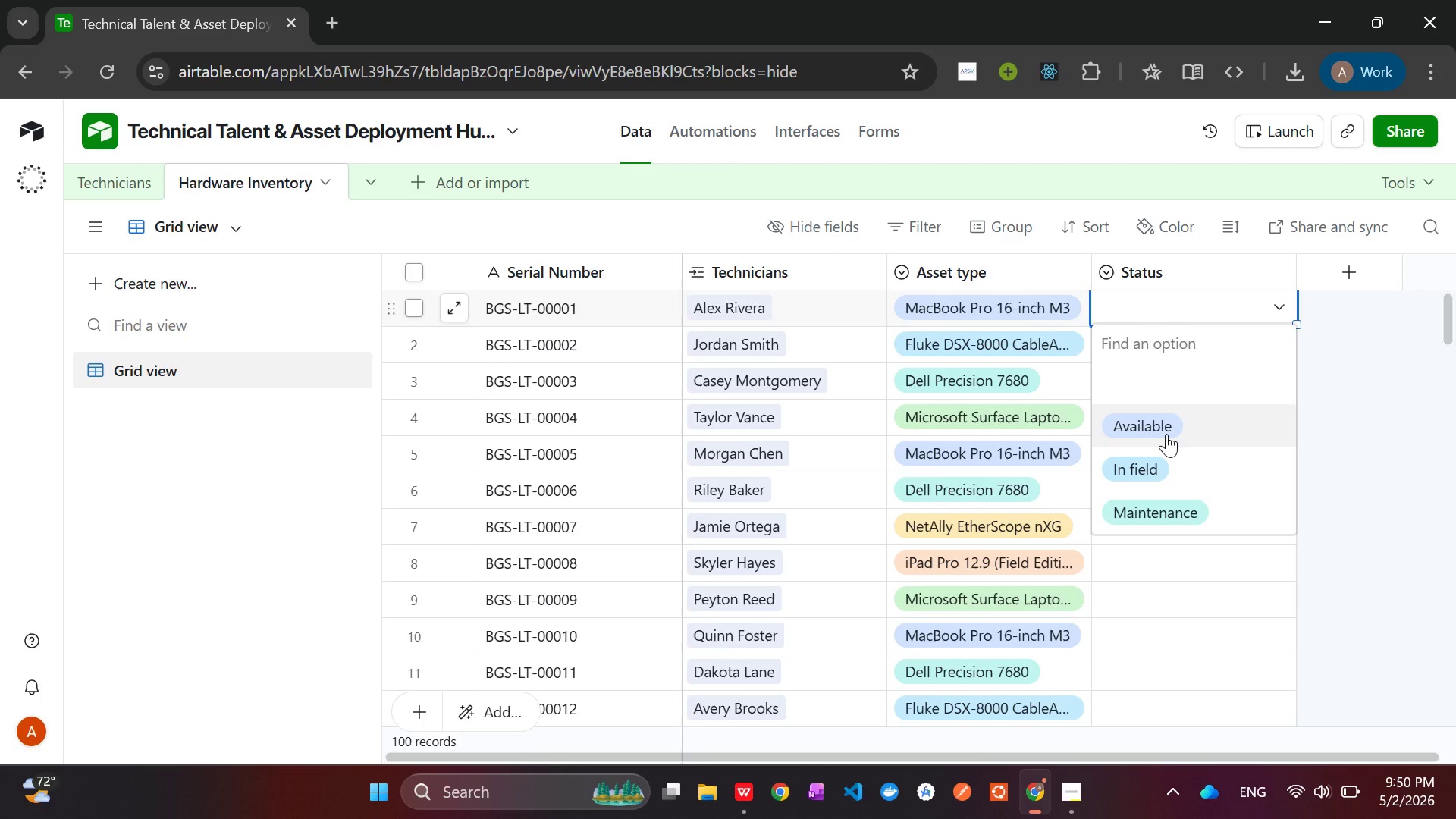 
left_click([1166, 434])
 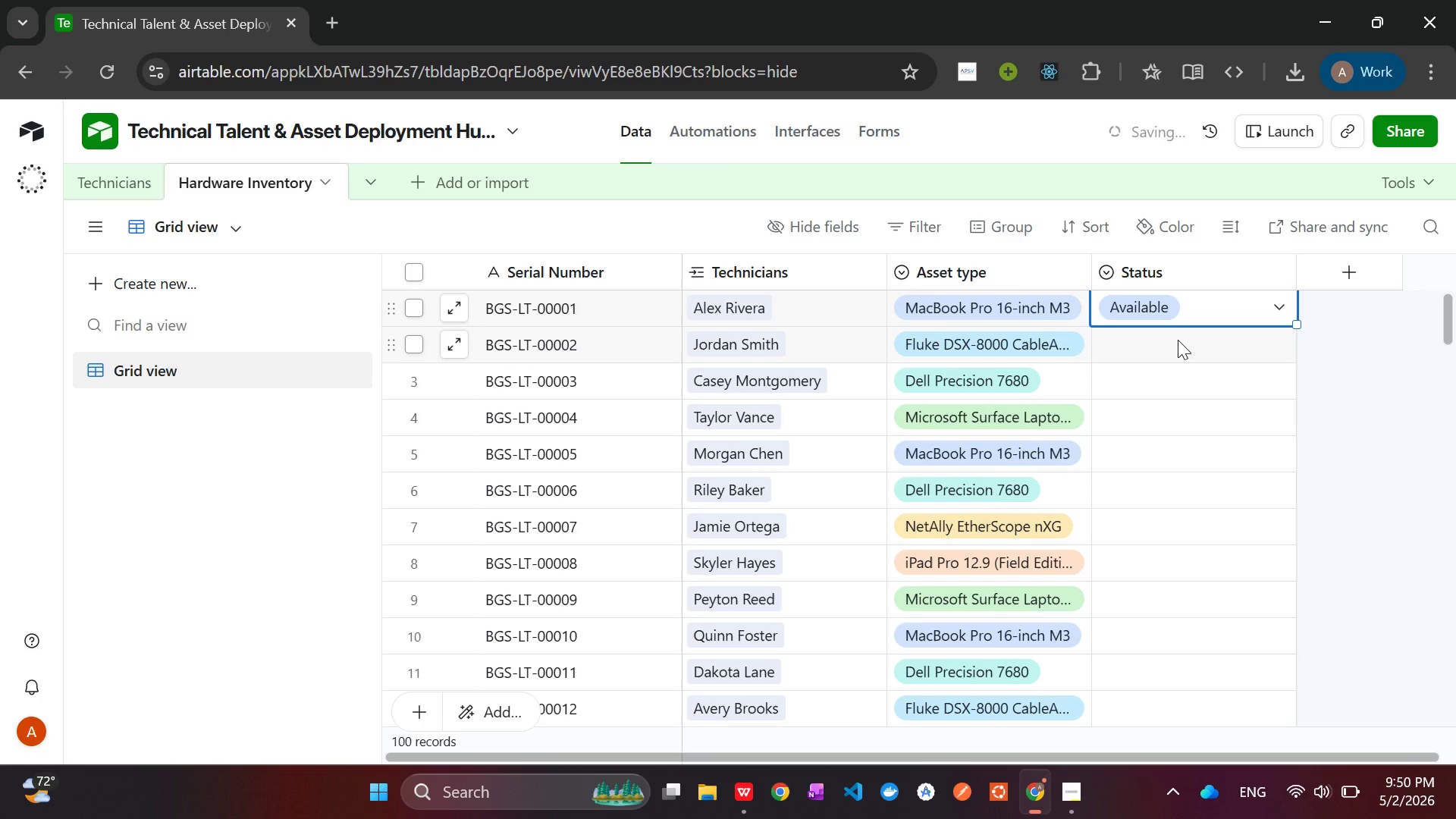 
left_click([1178, 340])
 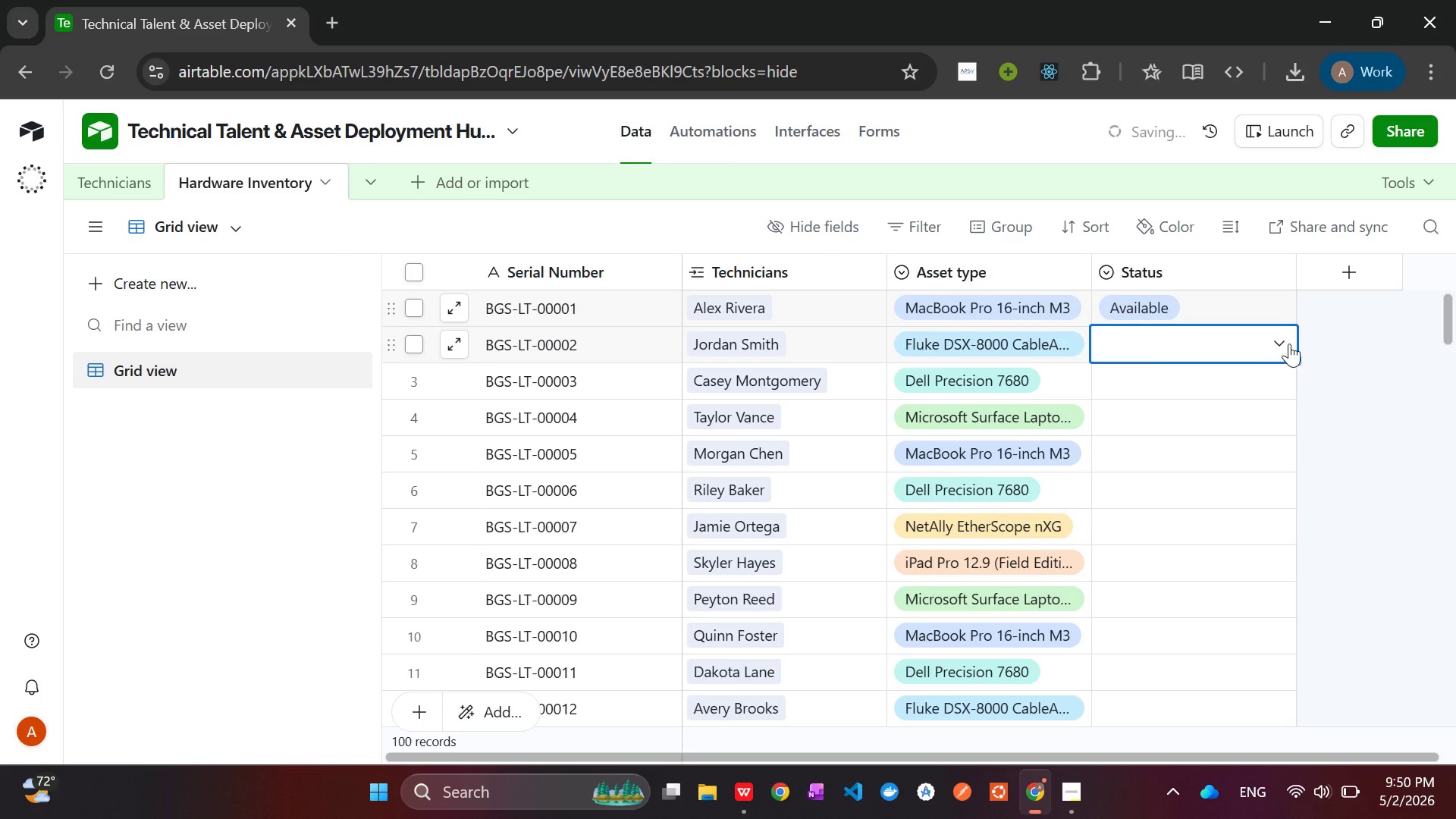 
left_click([1289, 344])
 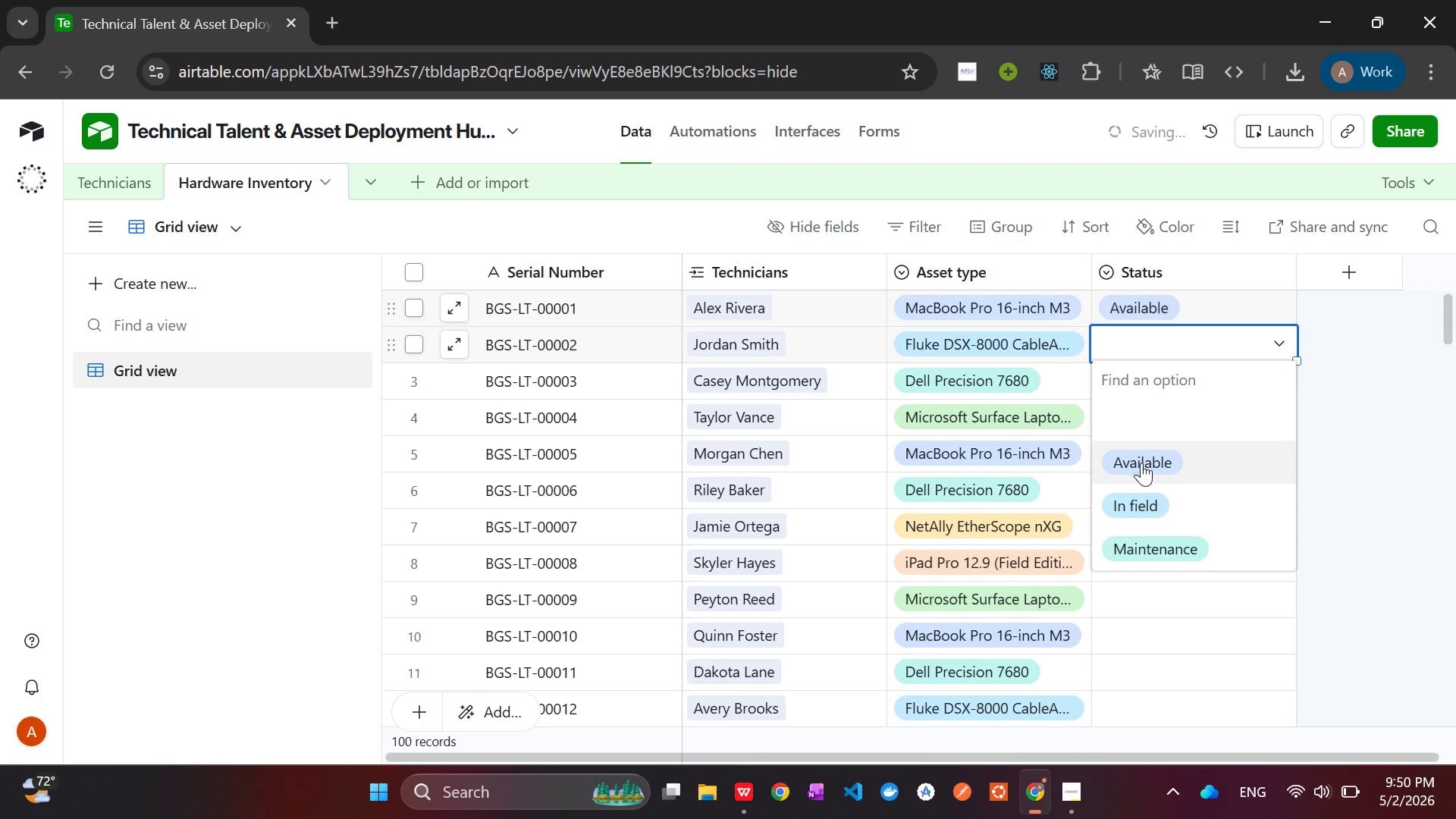 
left_click([1141, 463])
 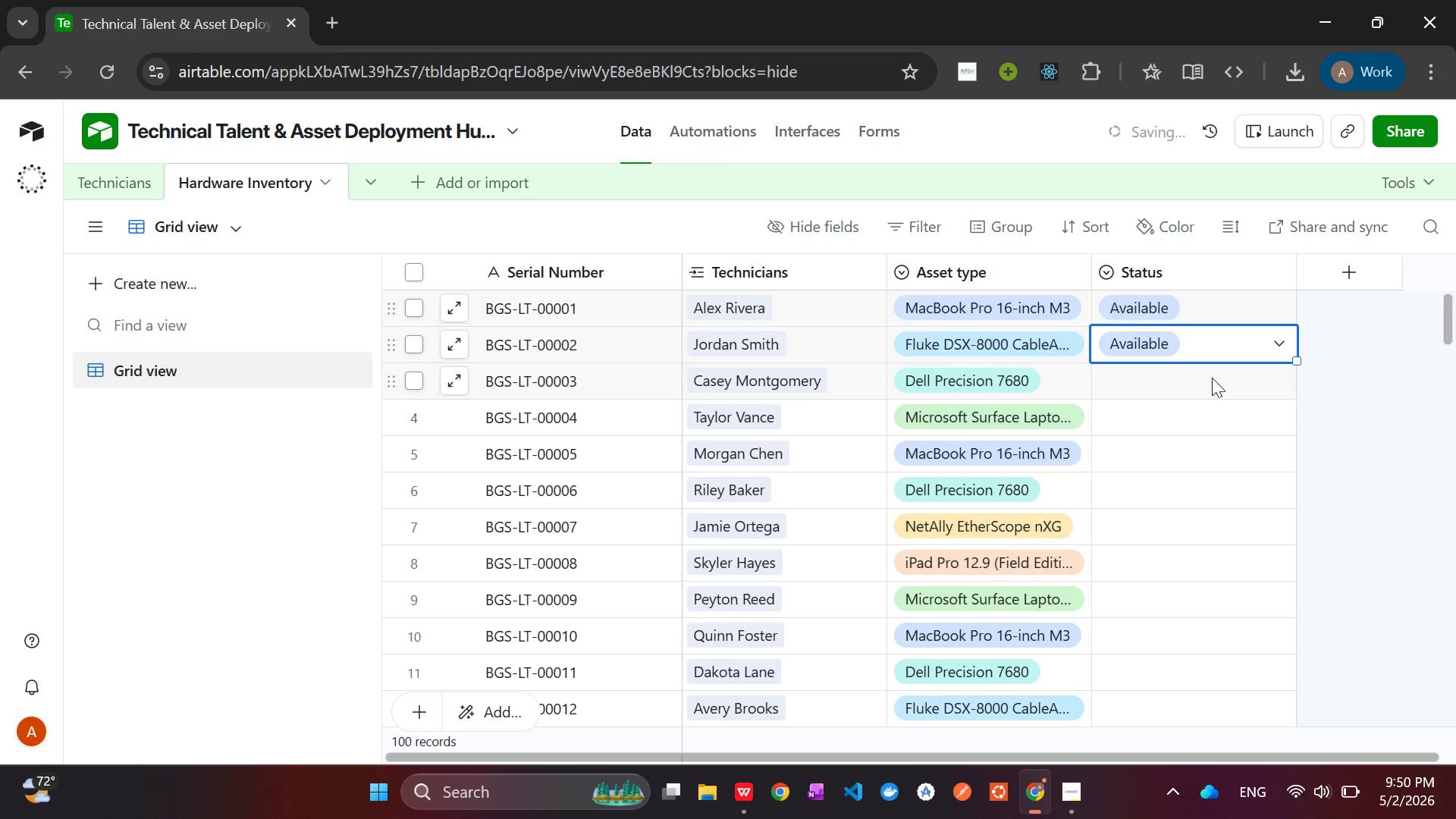 
left_click([1212, 378])
 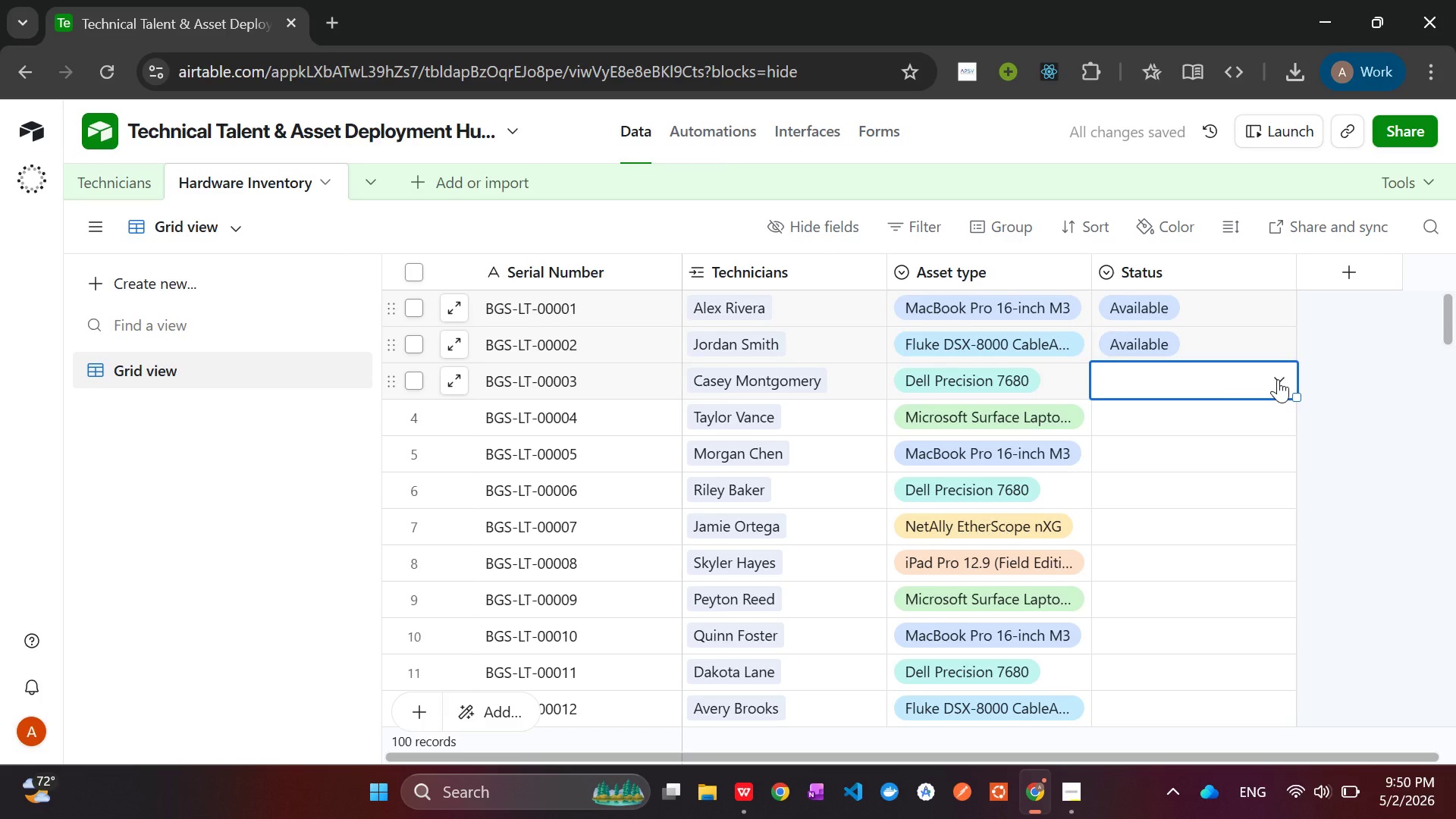 
left_click([1278, 379])
 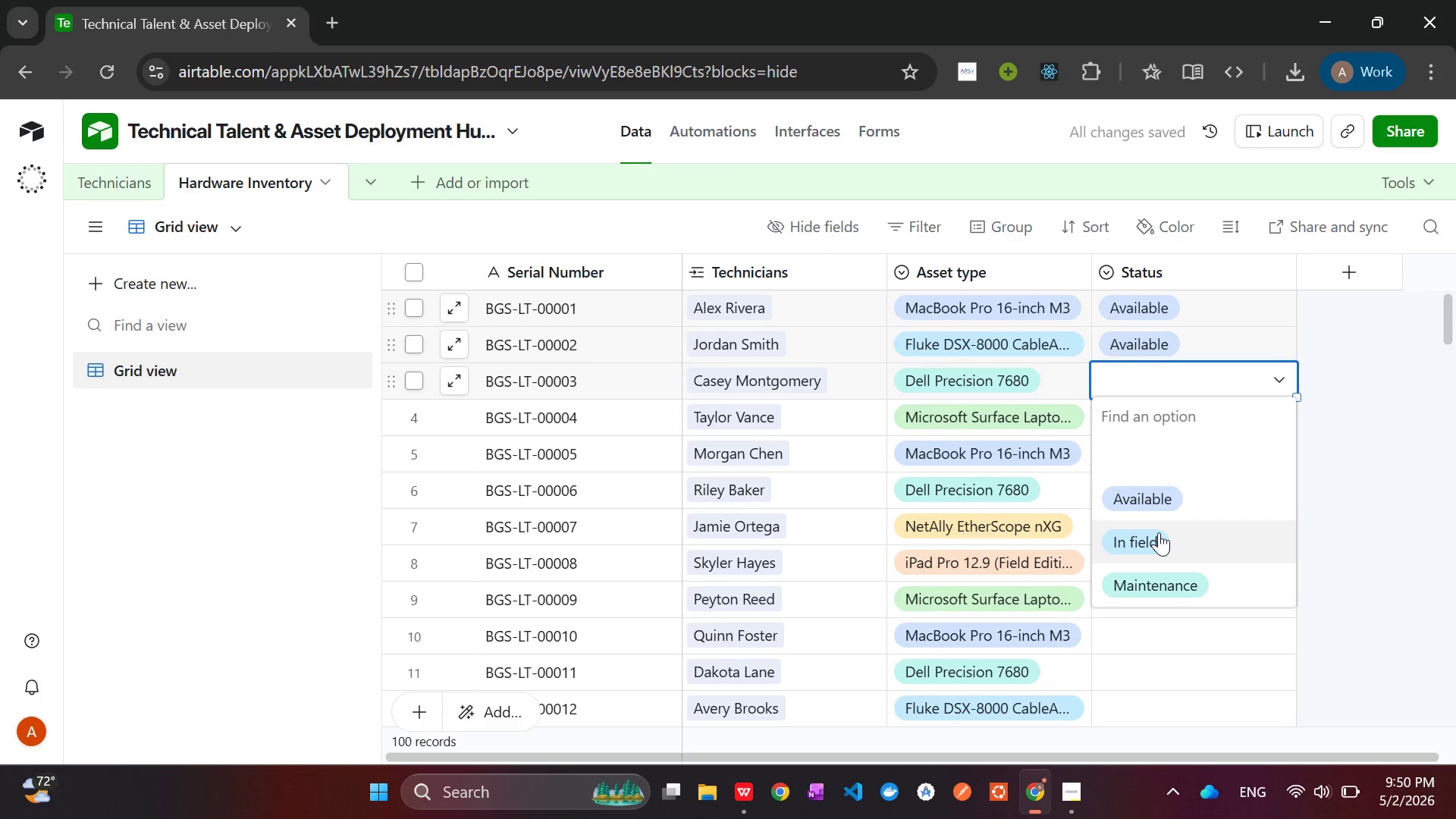 
left_click([1159, 532])
 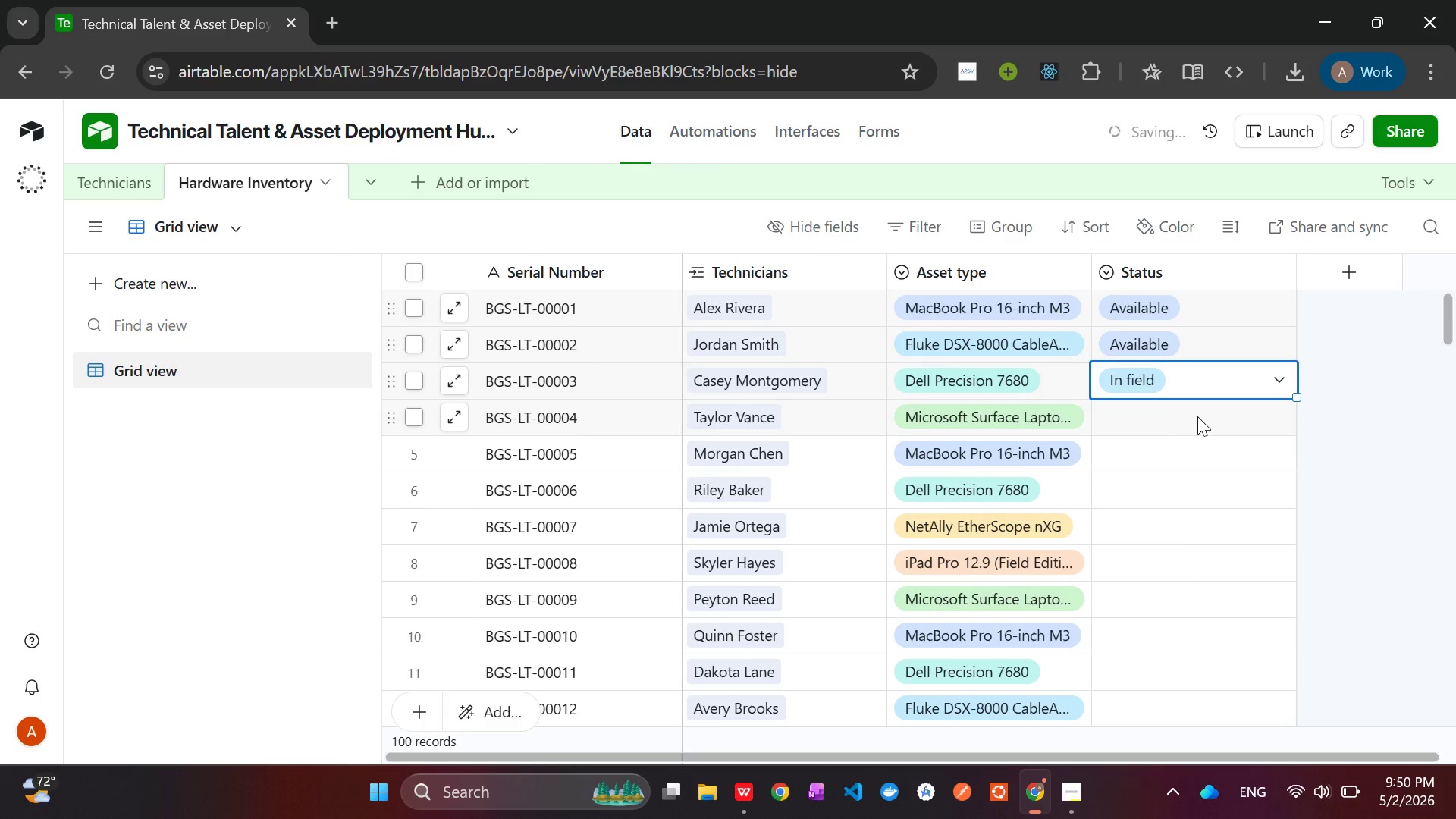 
left_click([1197, 416])
 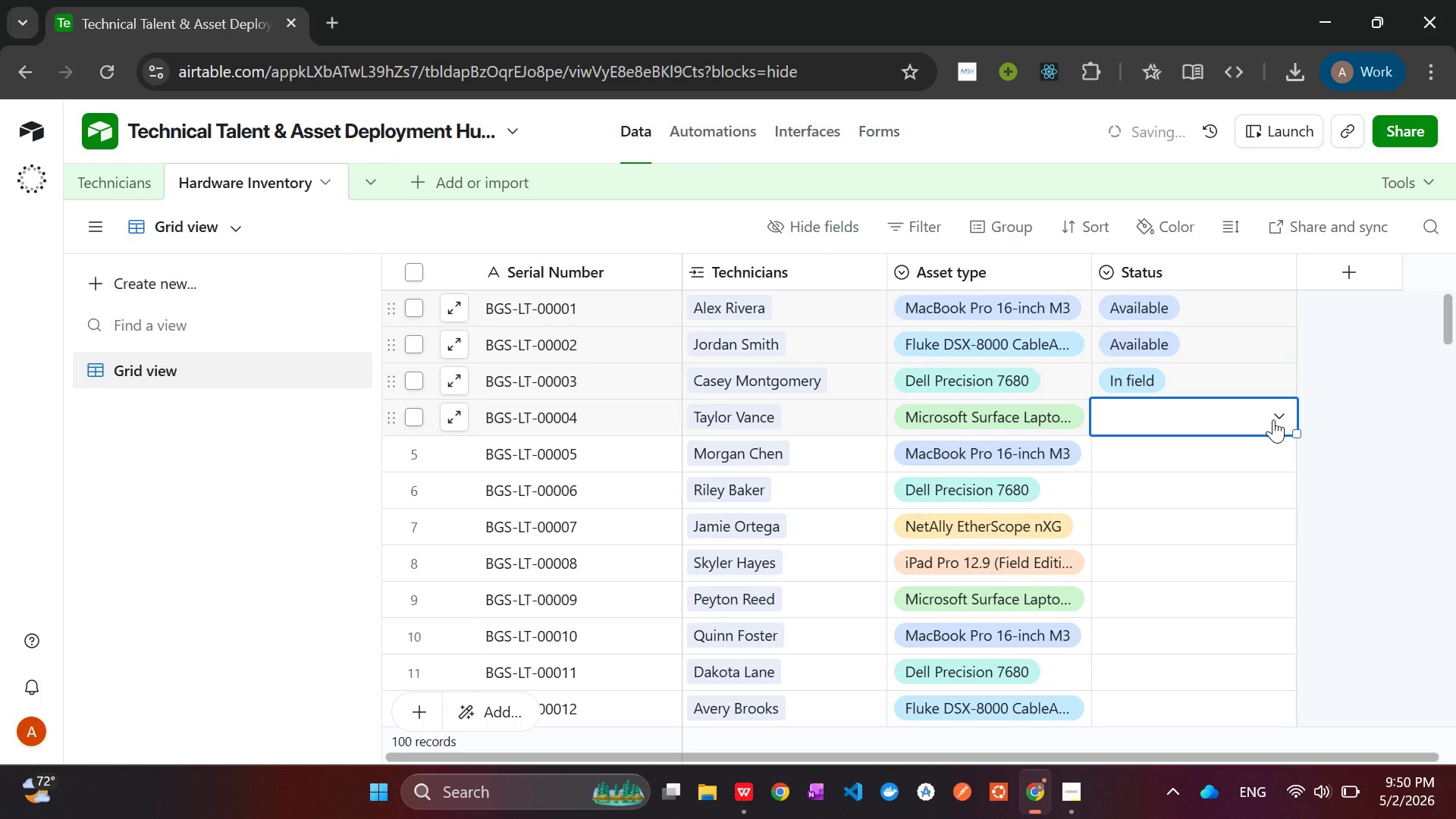 
left_click([1273, 419])
 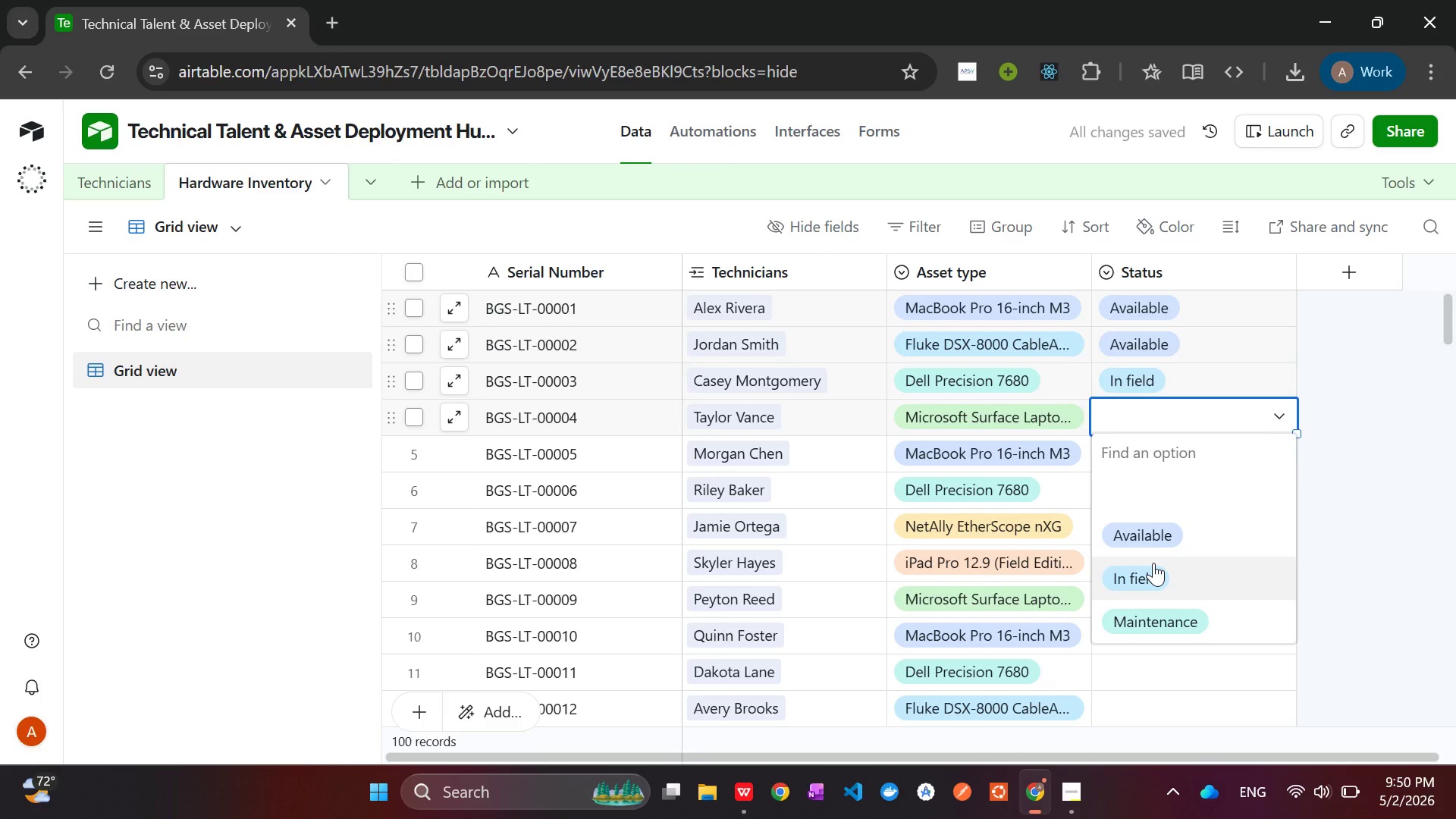 
left_click([1153, 564])
 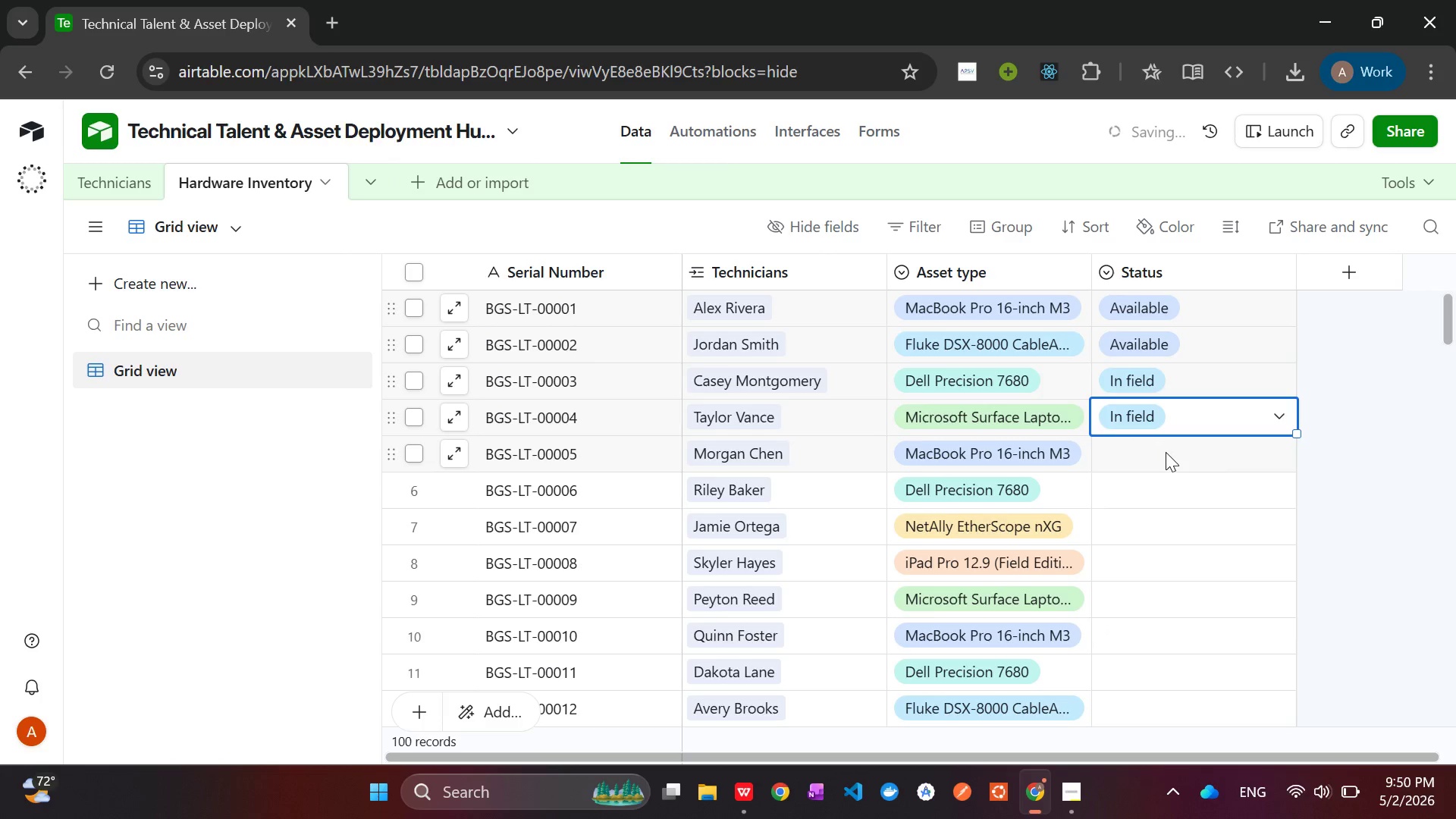 
left_click([1166, 452])
 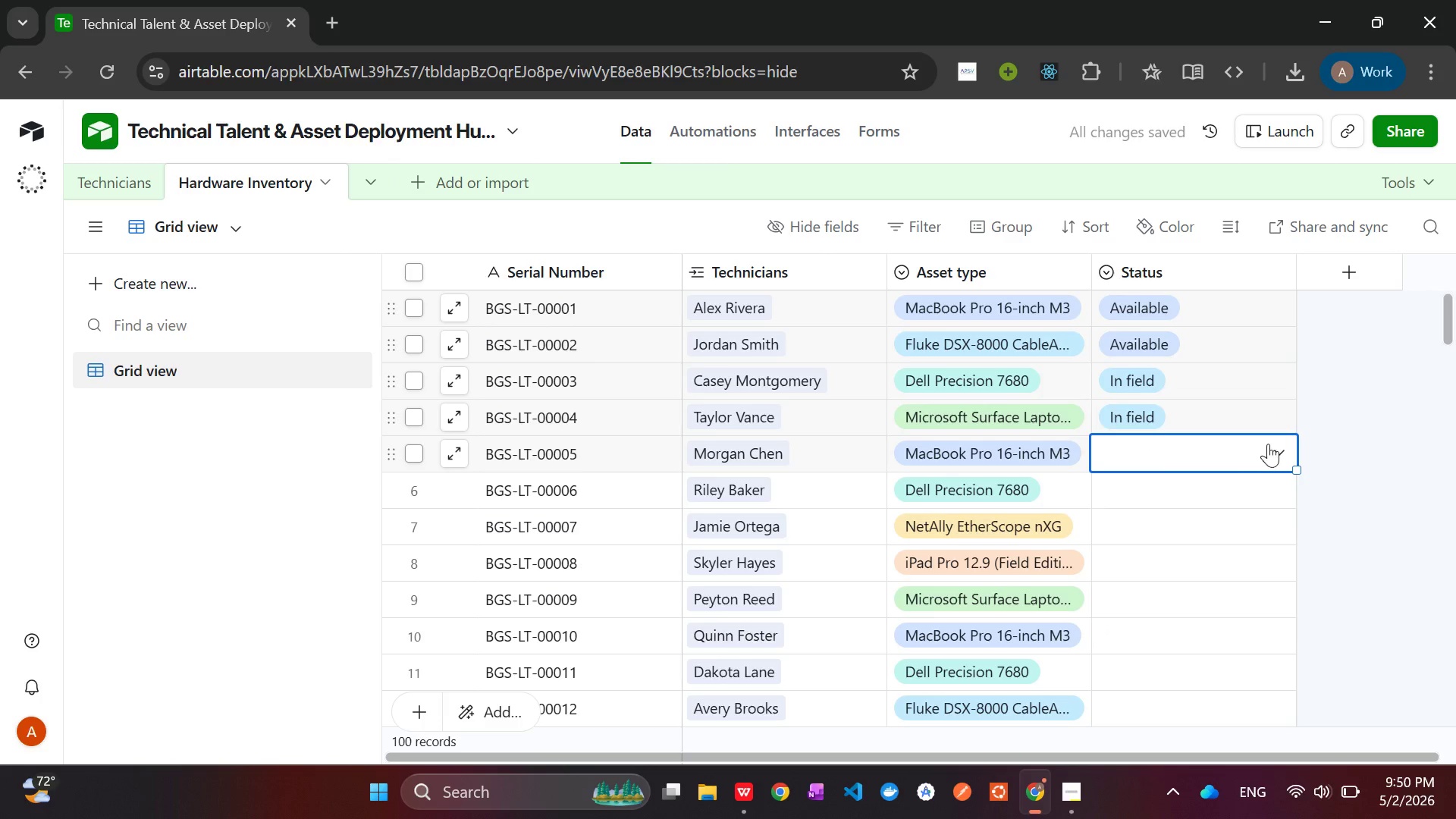 
left_click([1268, 444])
 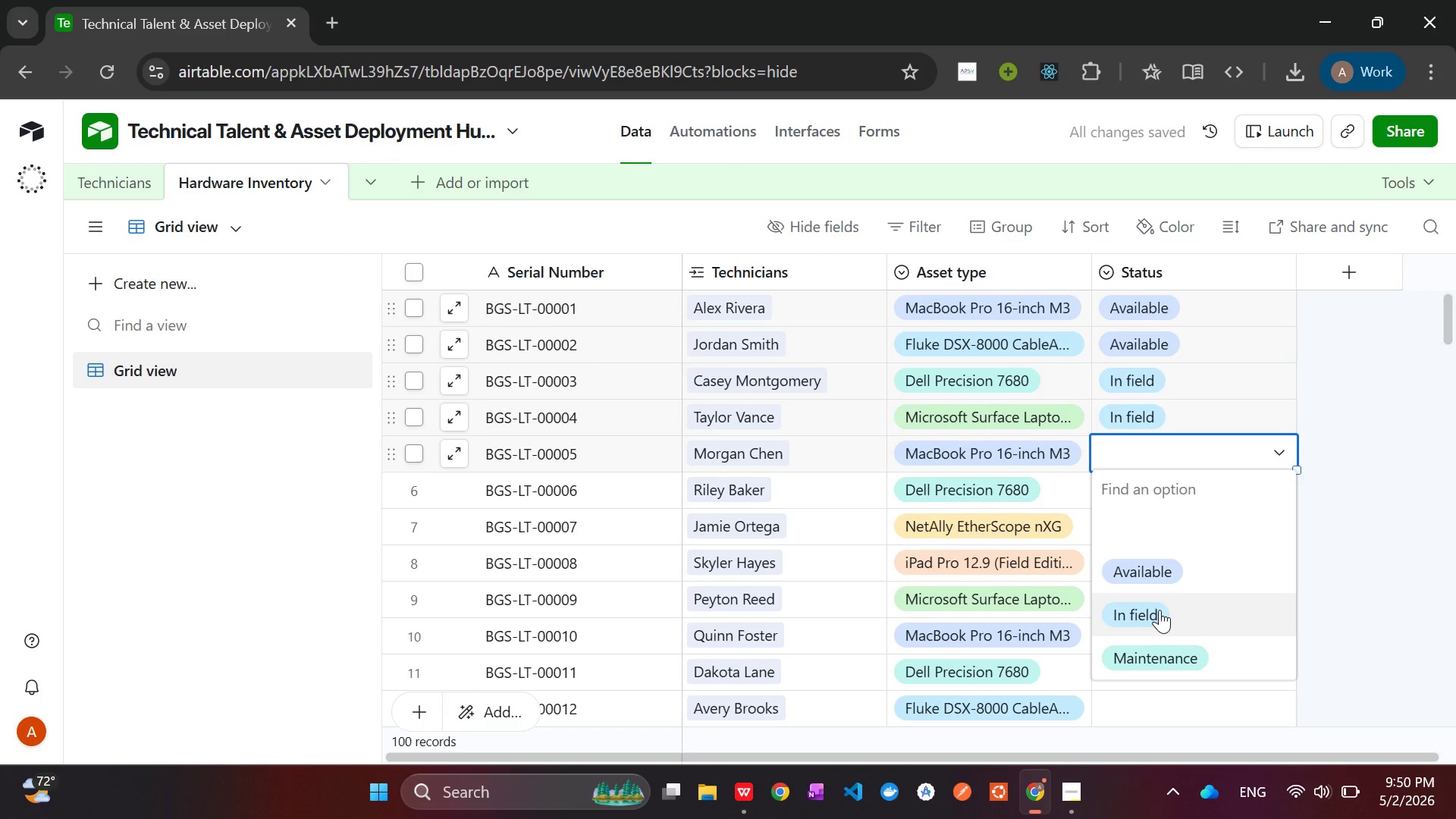 
left_click([1159, 610])
 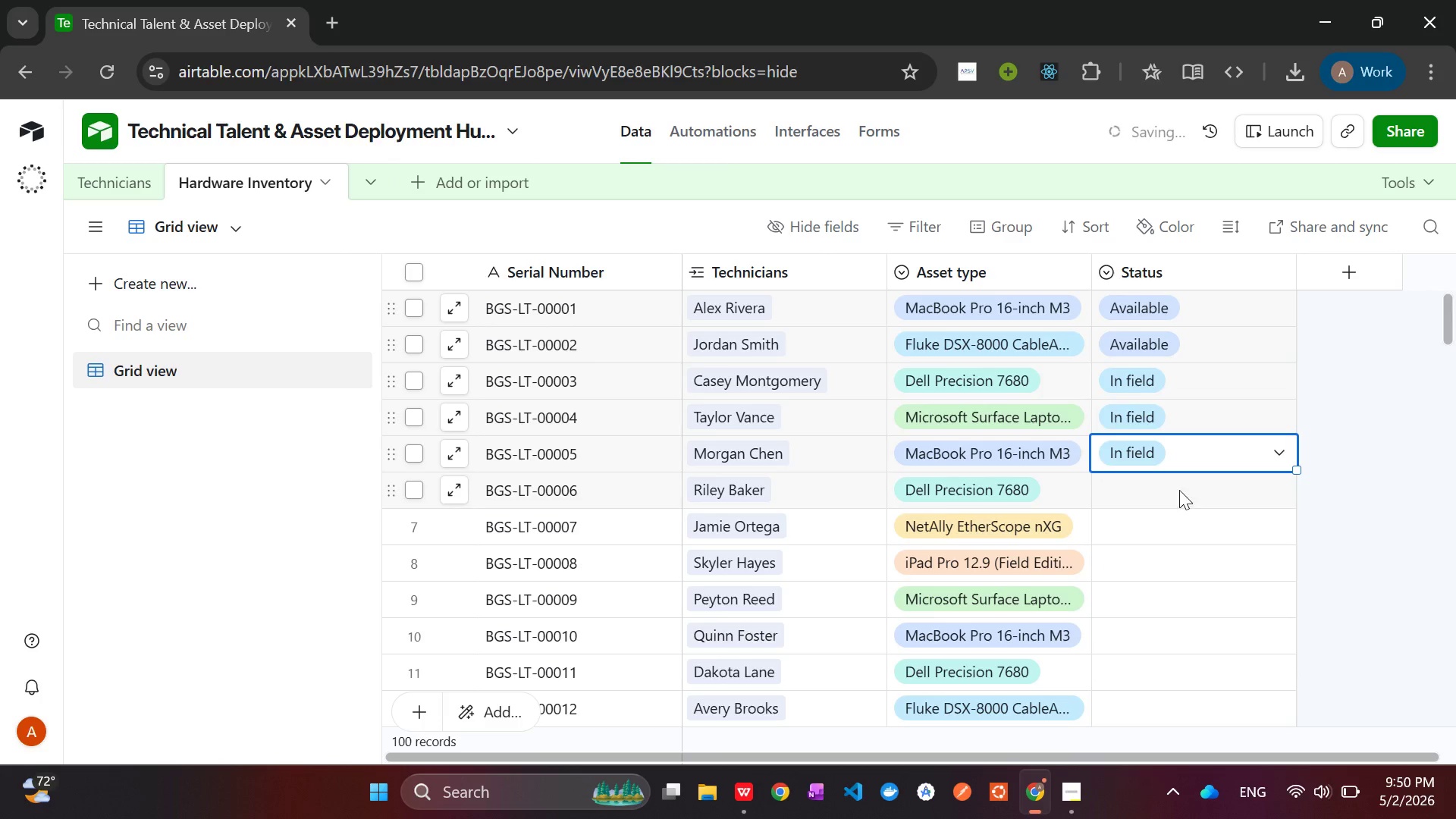 
left_click([1181, 489])
 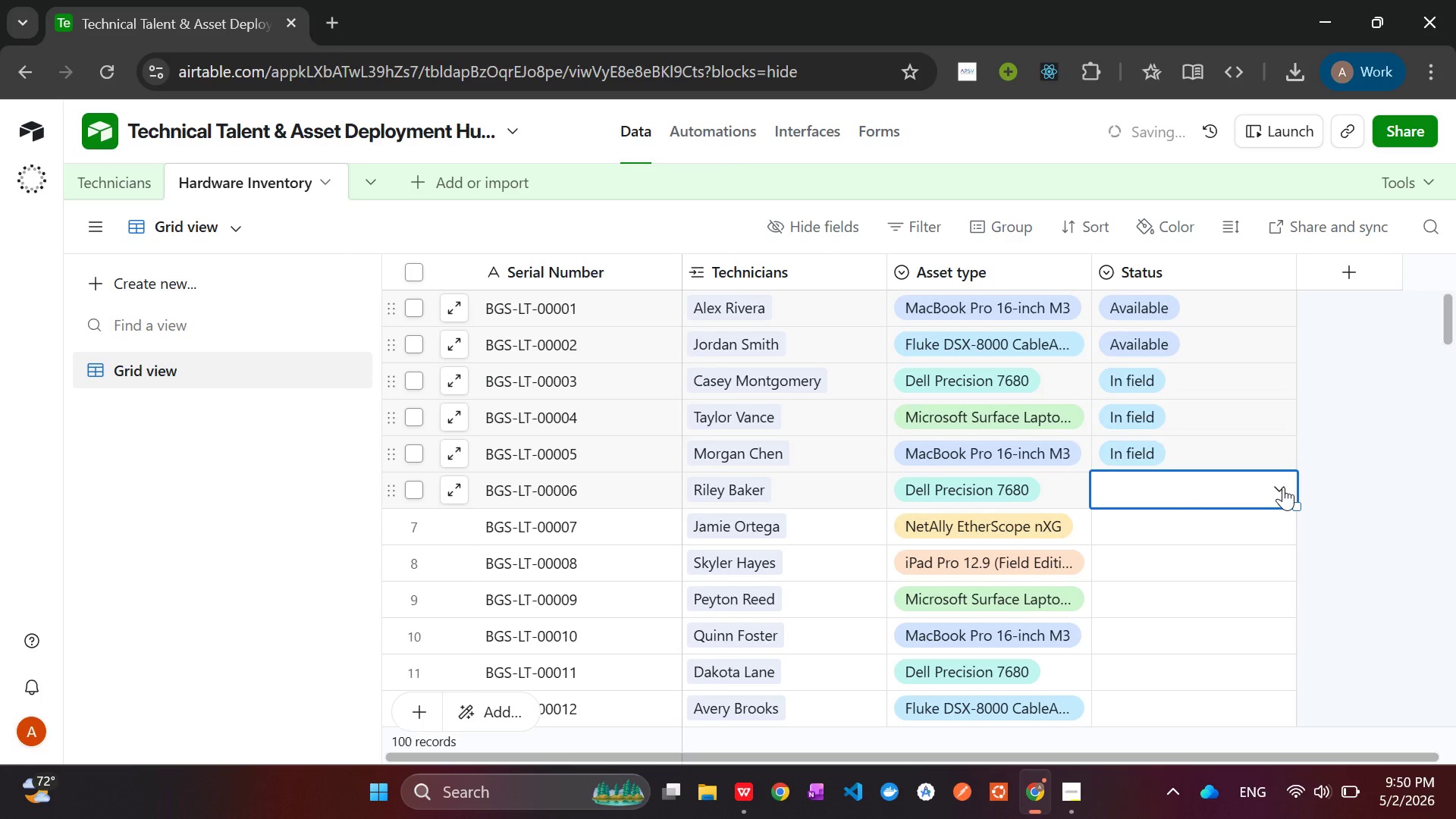 
left_click([1283, 487])
 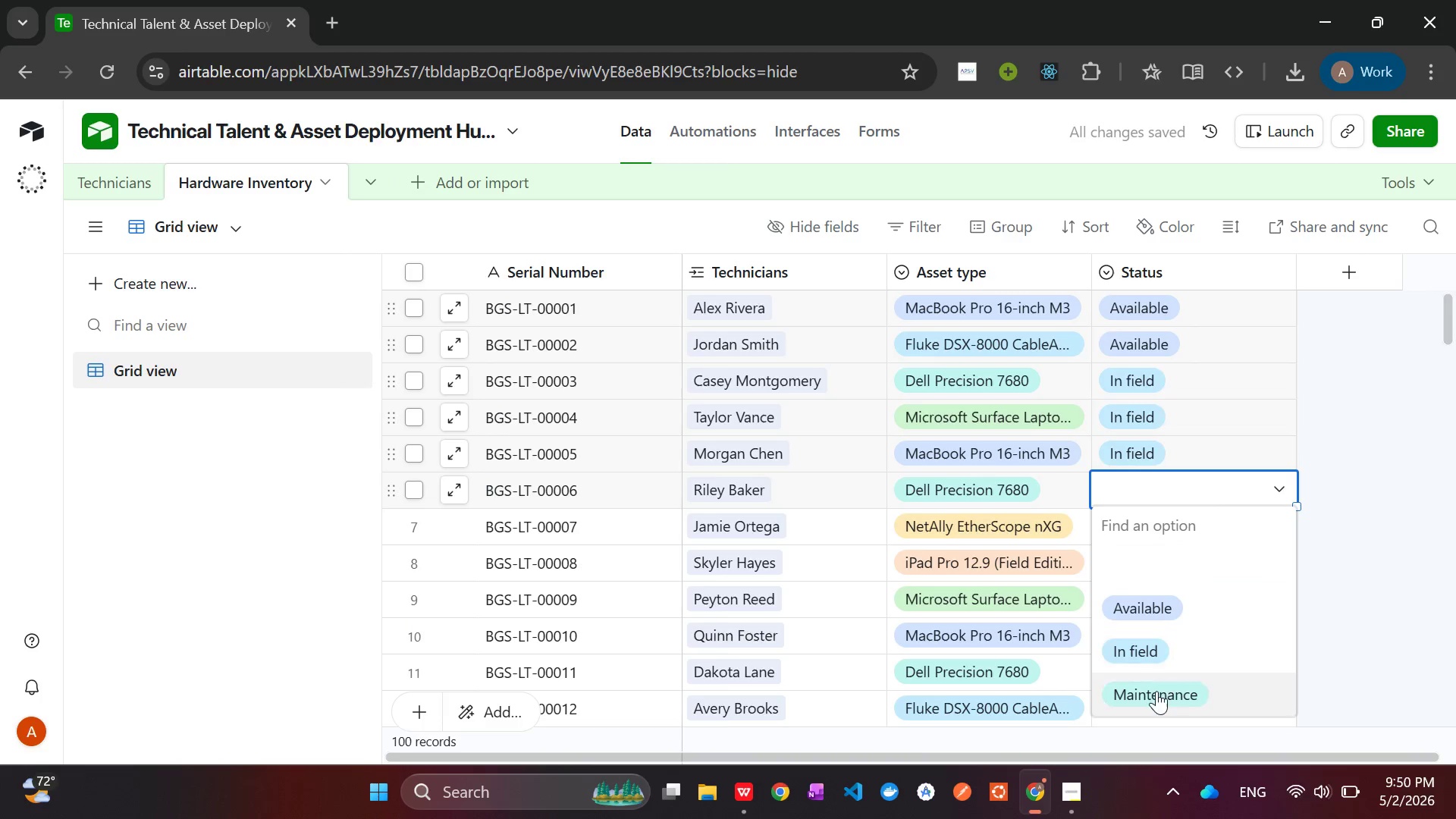 
left_click([1156, 691])
 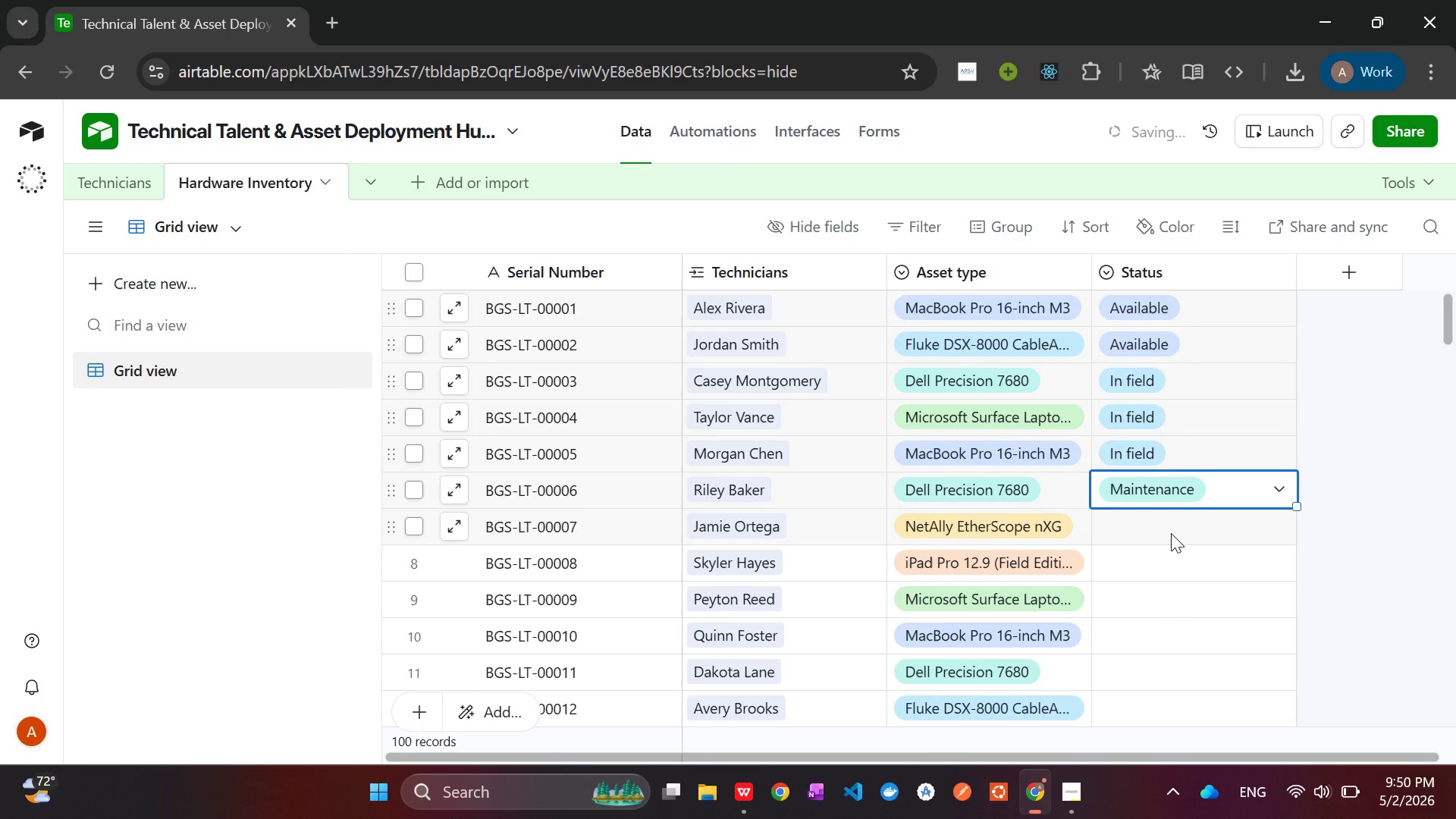 
left_click([1171, 533])
 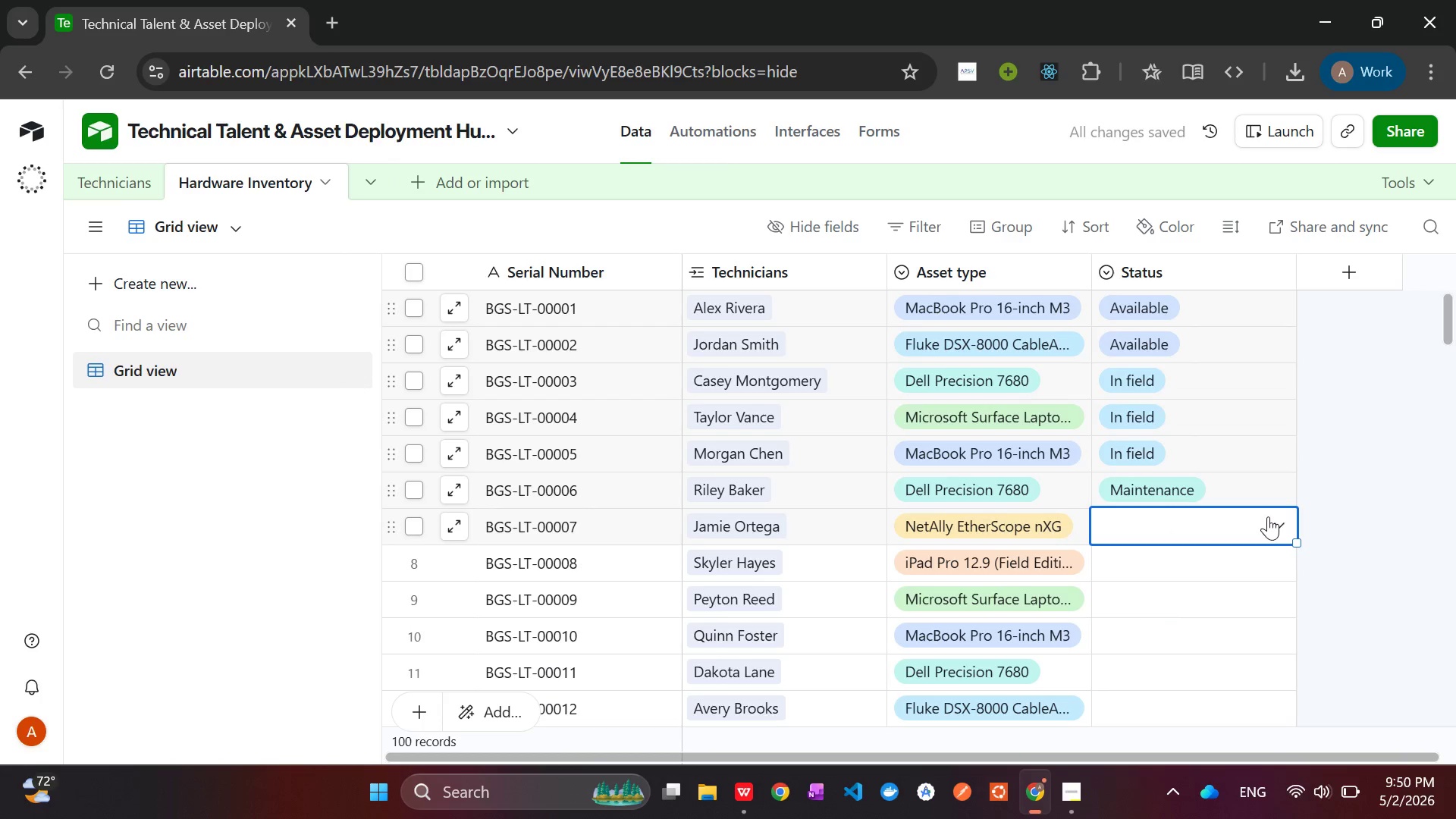 
left_click([1268, 516])
 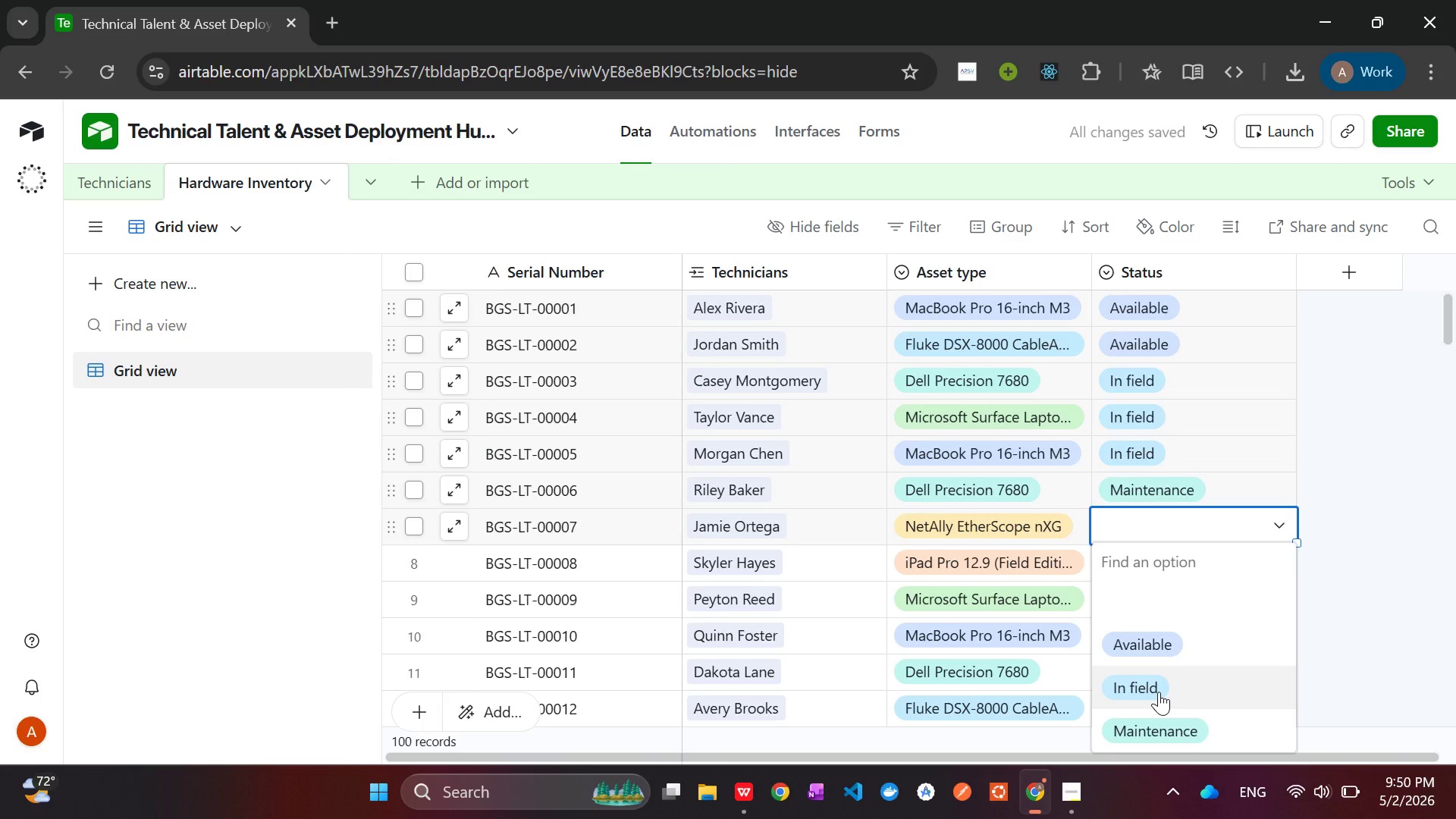 
left_click([1157, 693])
 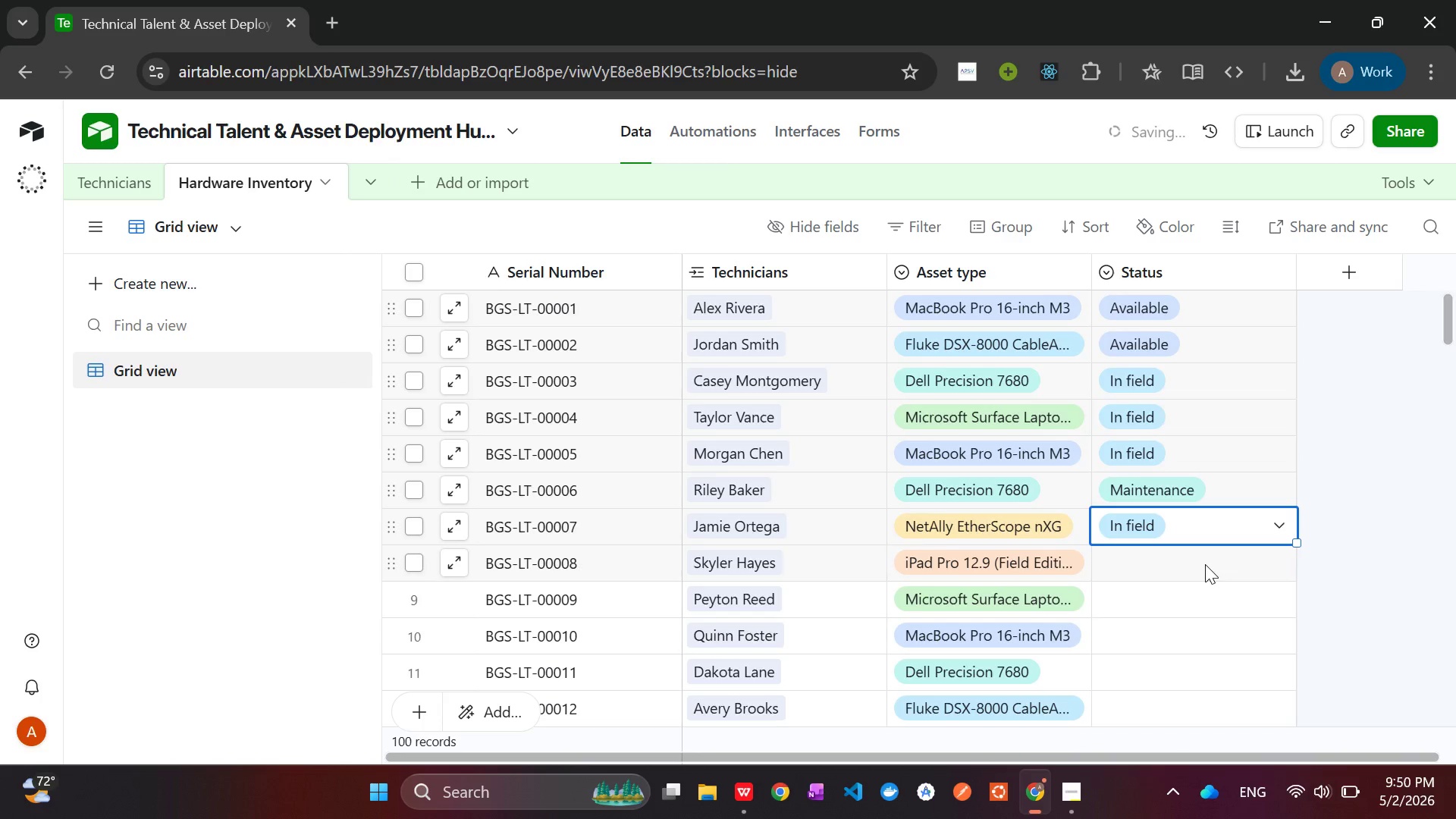 
left_click([1205, 563])
 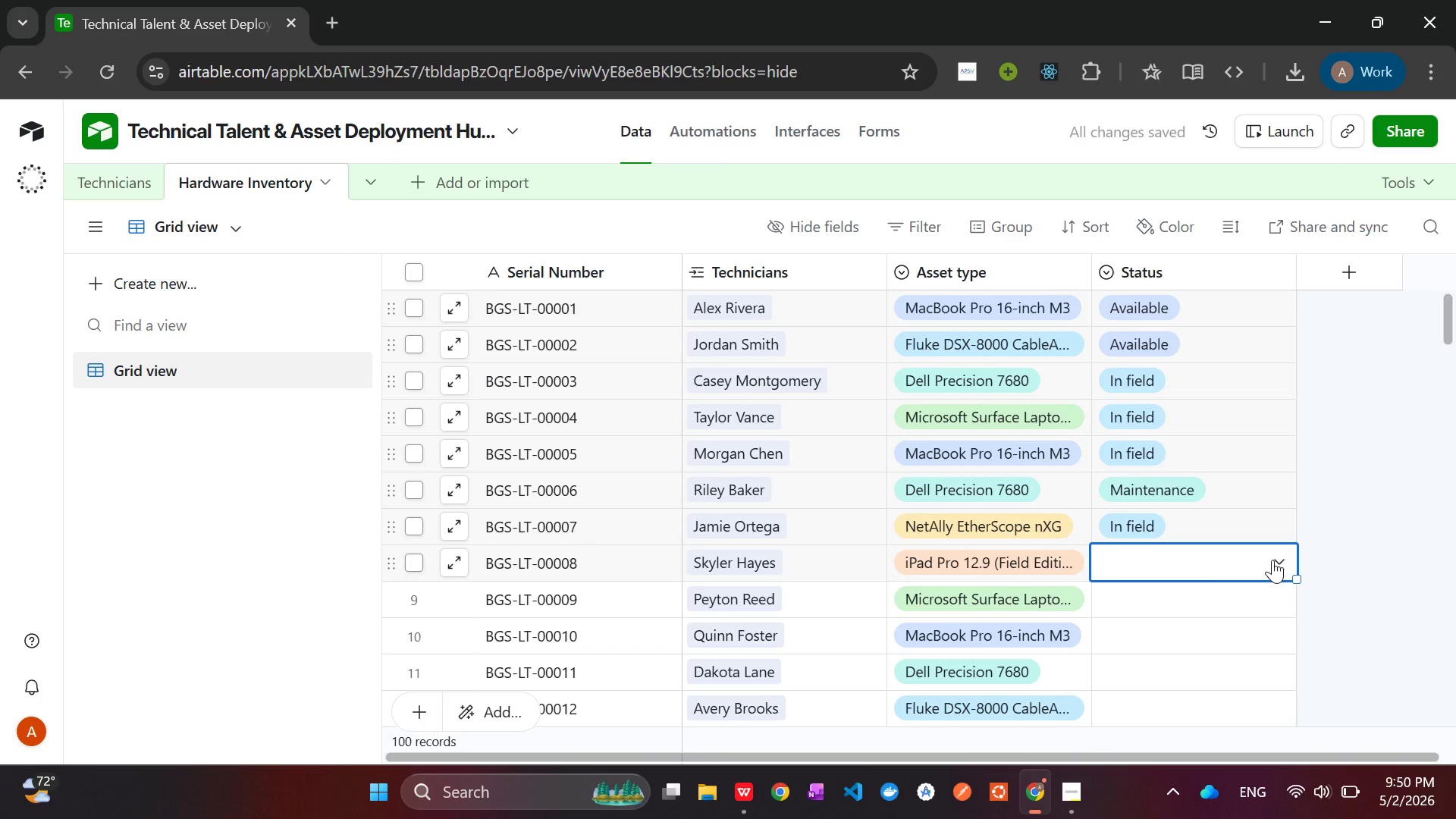 
left_click([1272, 560])
 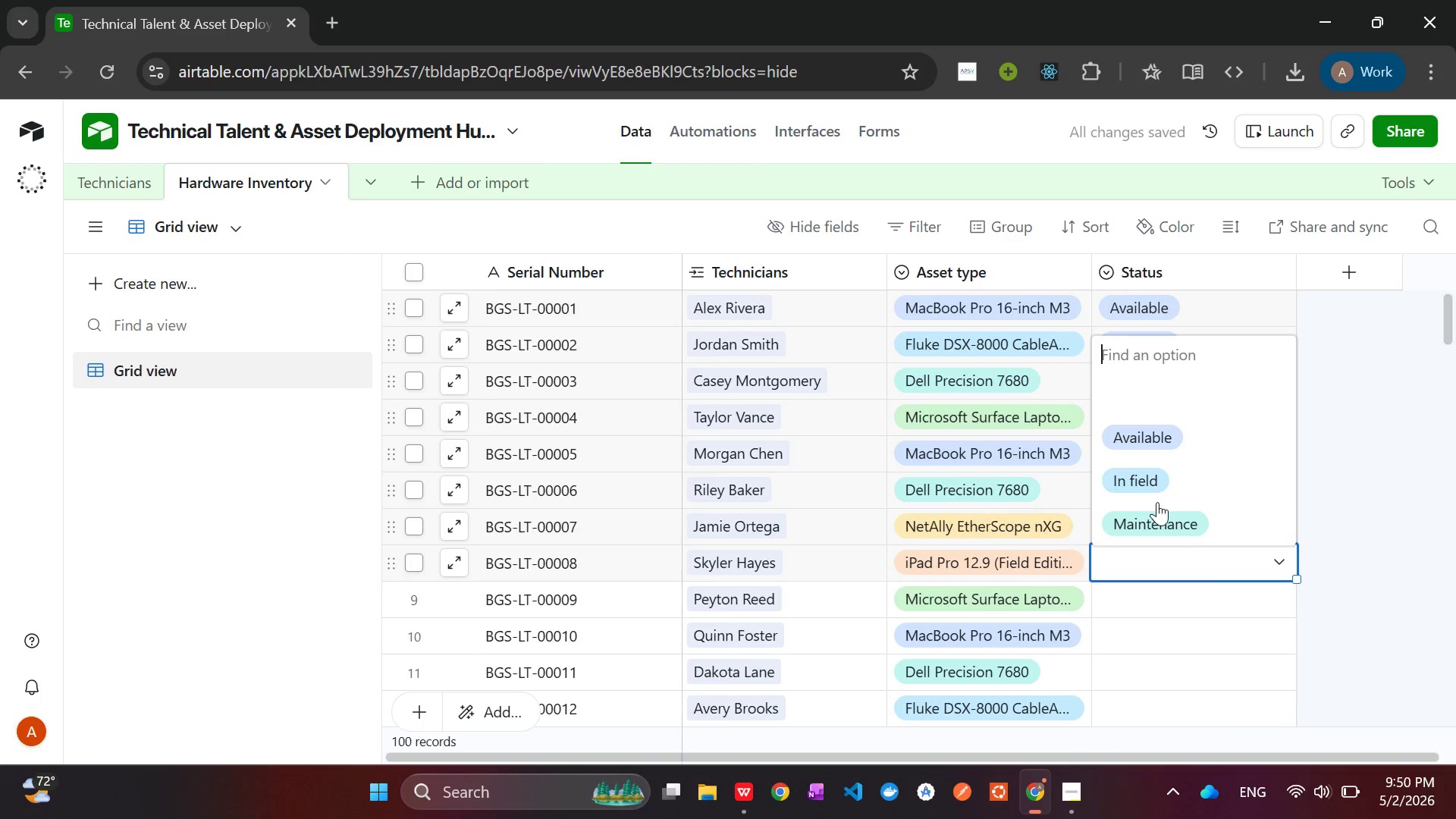 
left_click([1144, 476])
 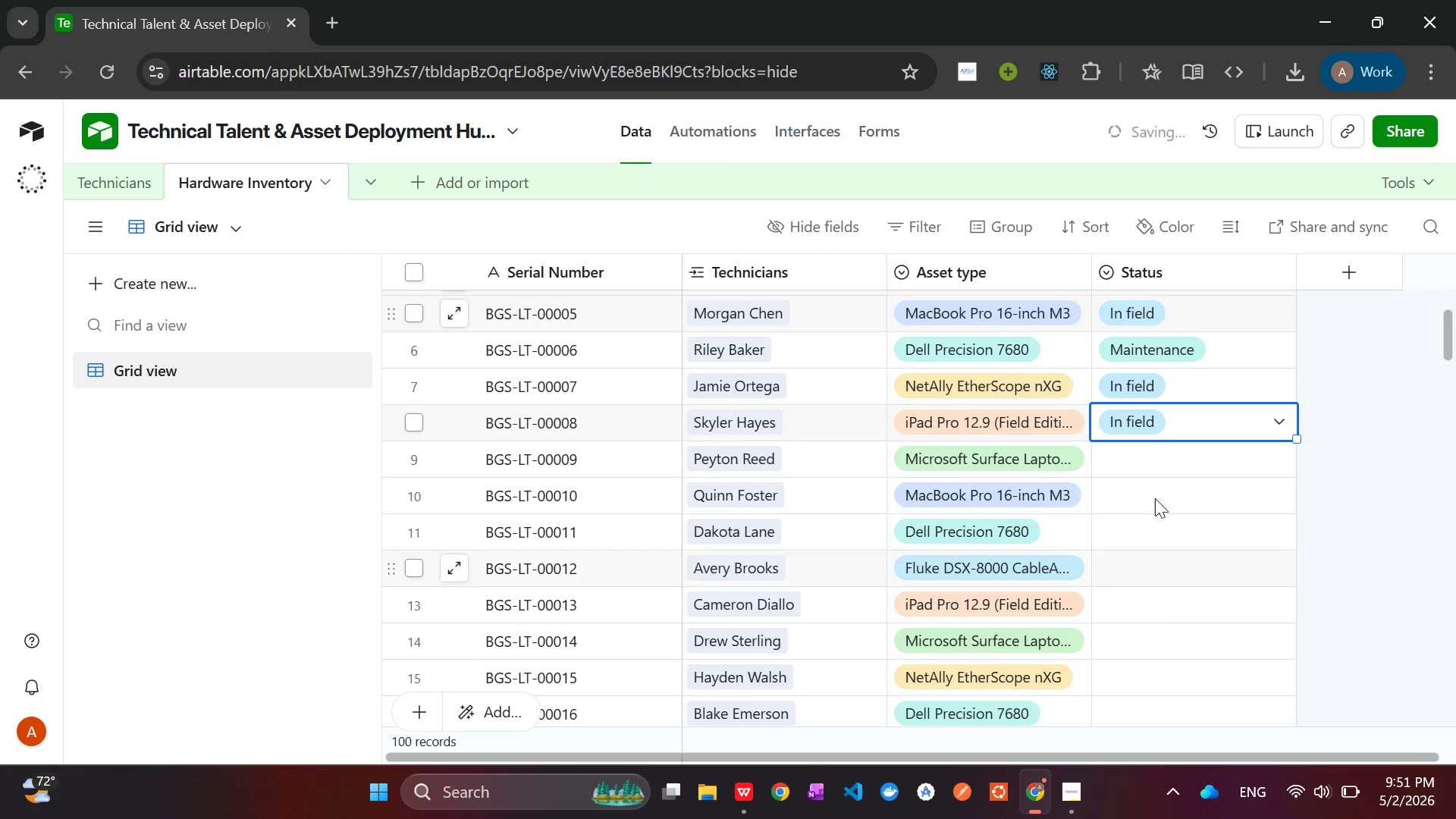 
left_click([1158, 457])
 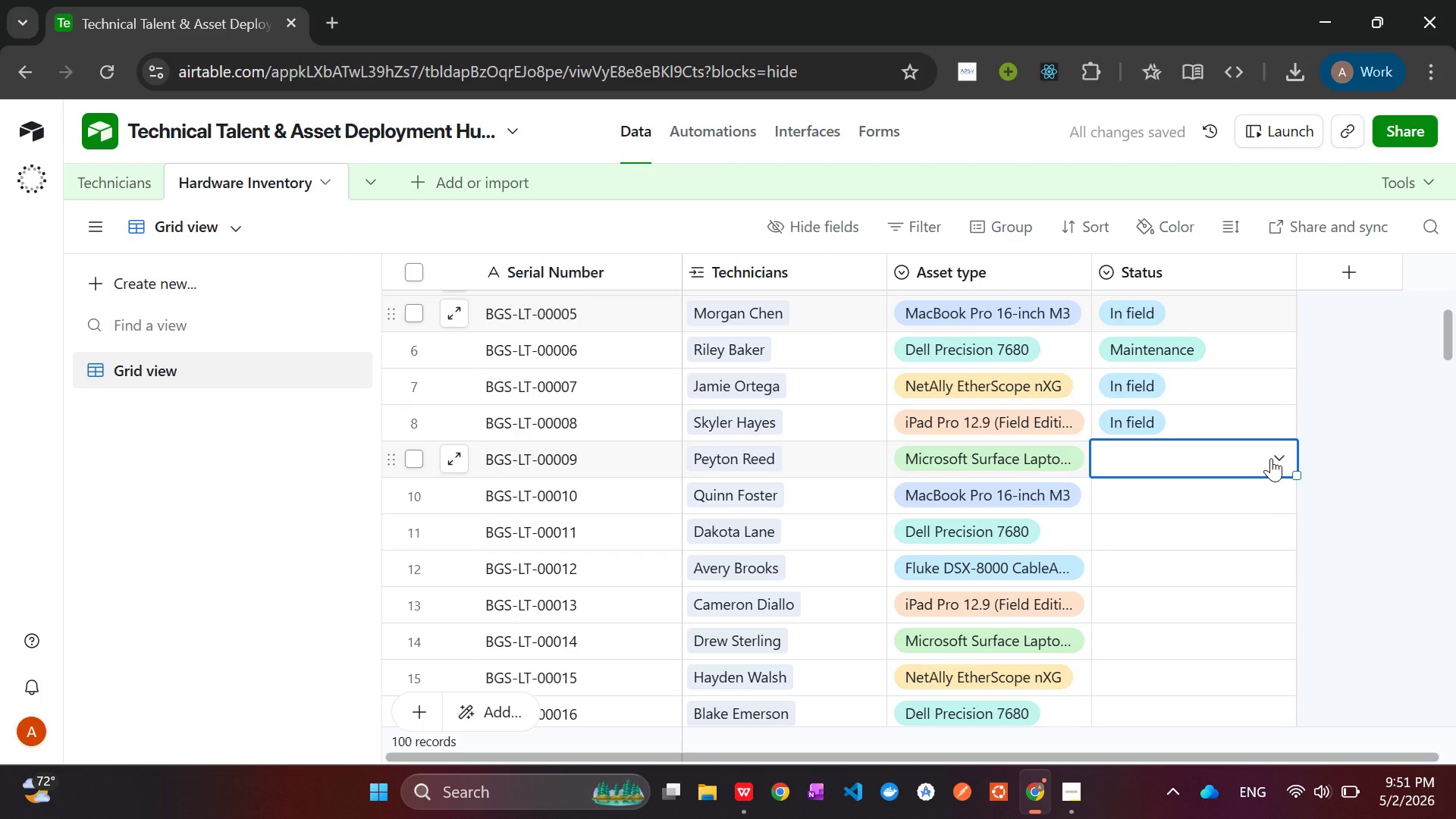 
left_click([1271, 463])
 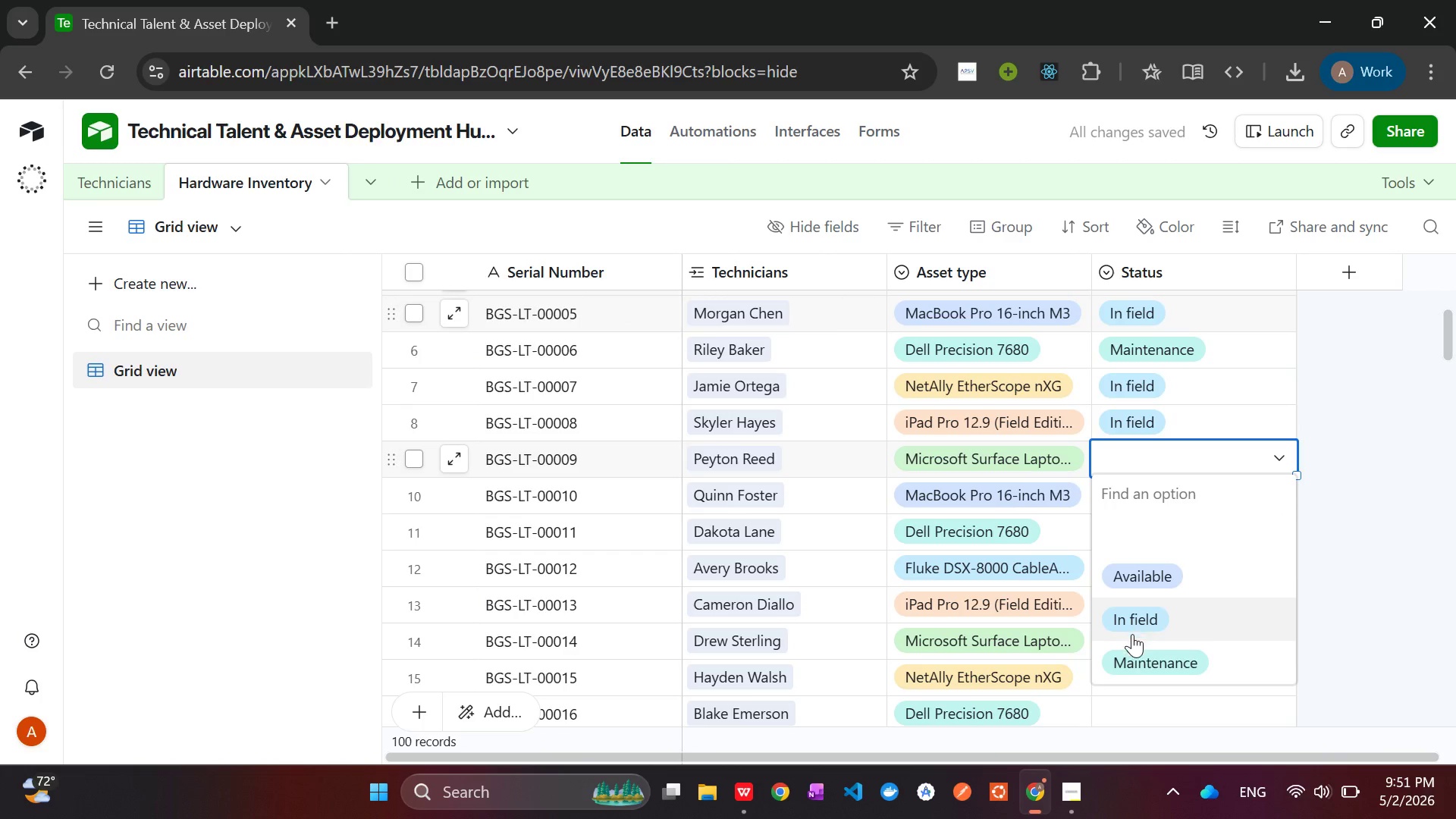 
left_click([1132, 634])
 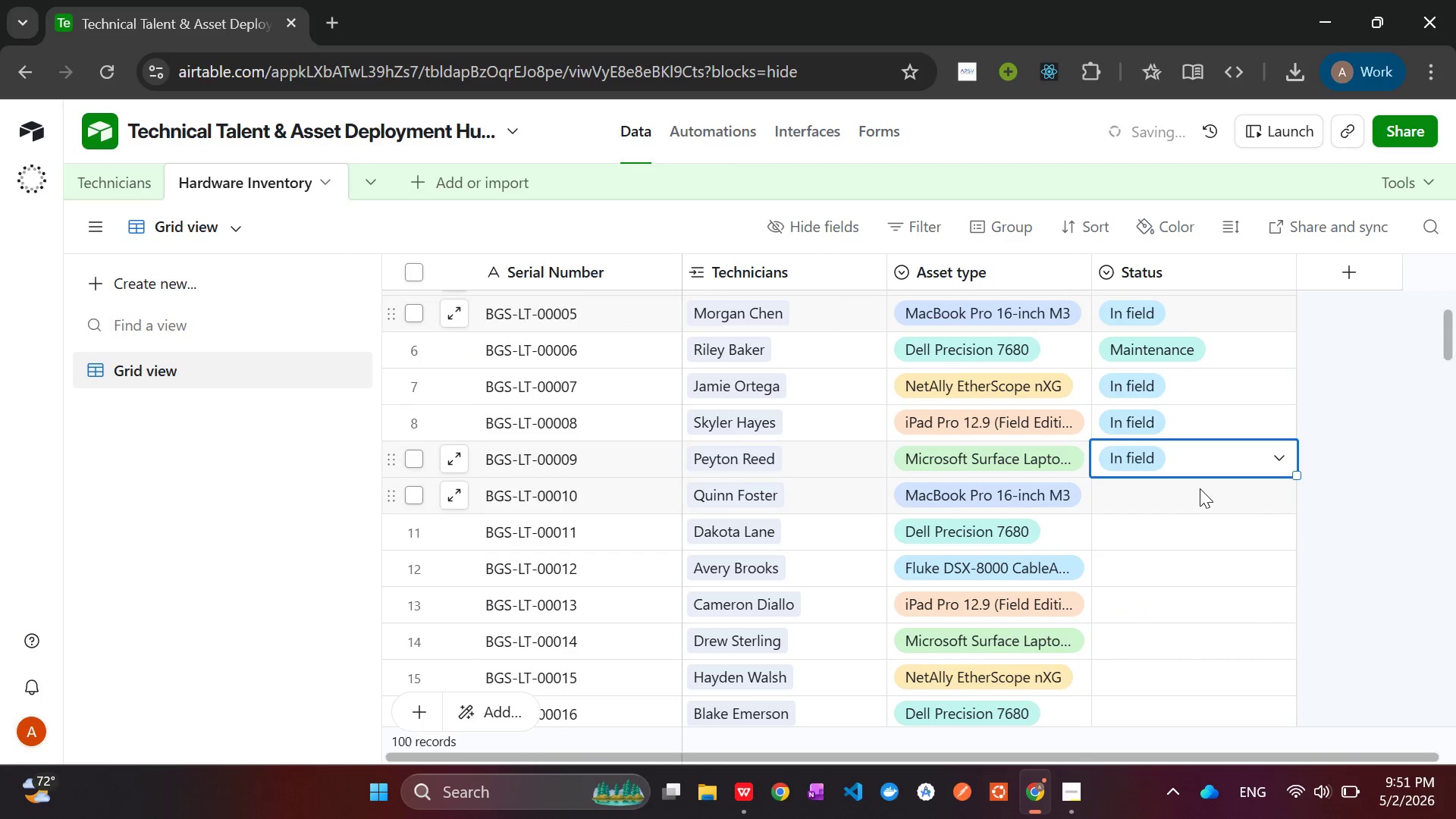 
left_click([1200, 488])
 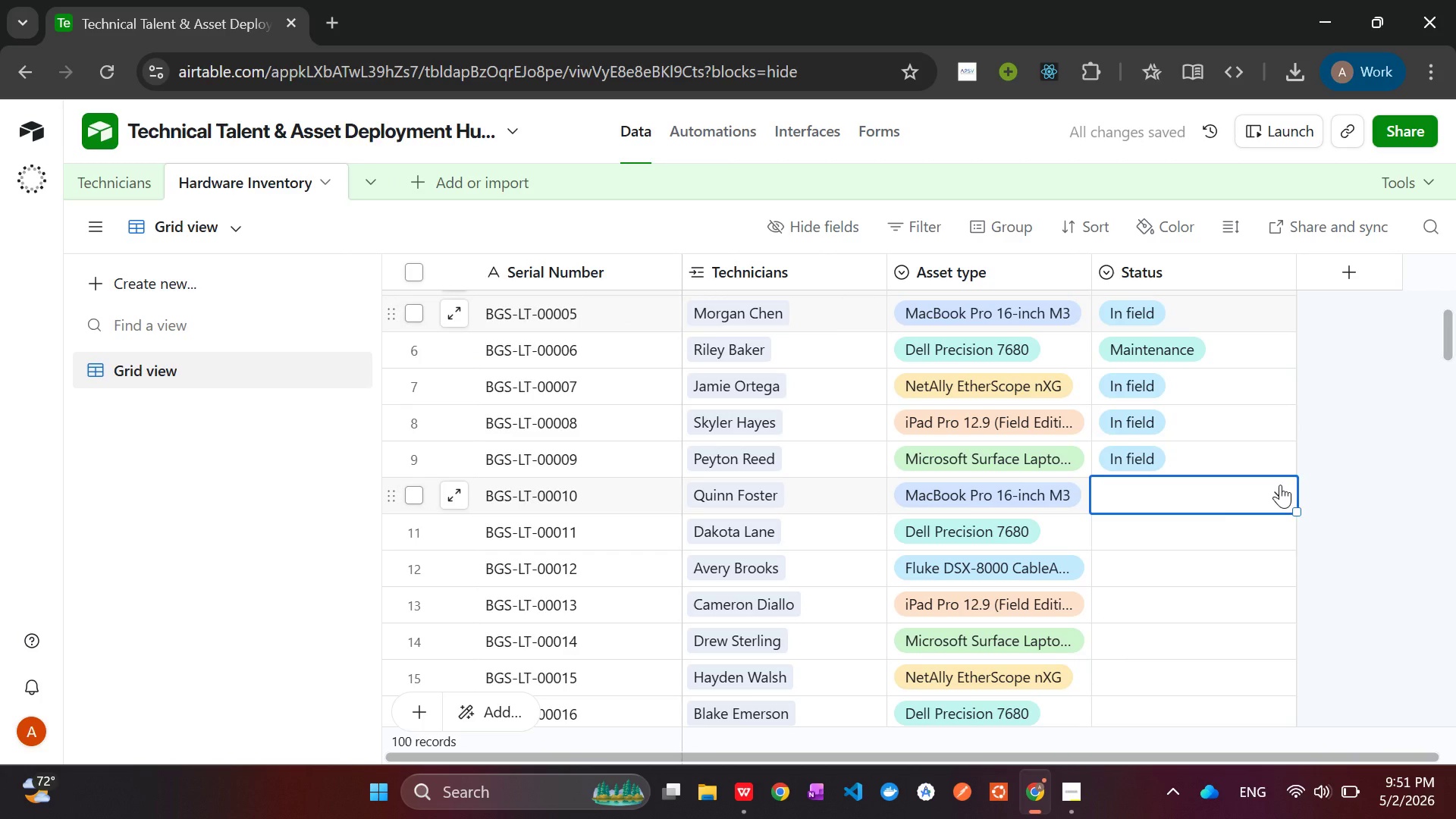 
left_click([1280, 486])
 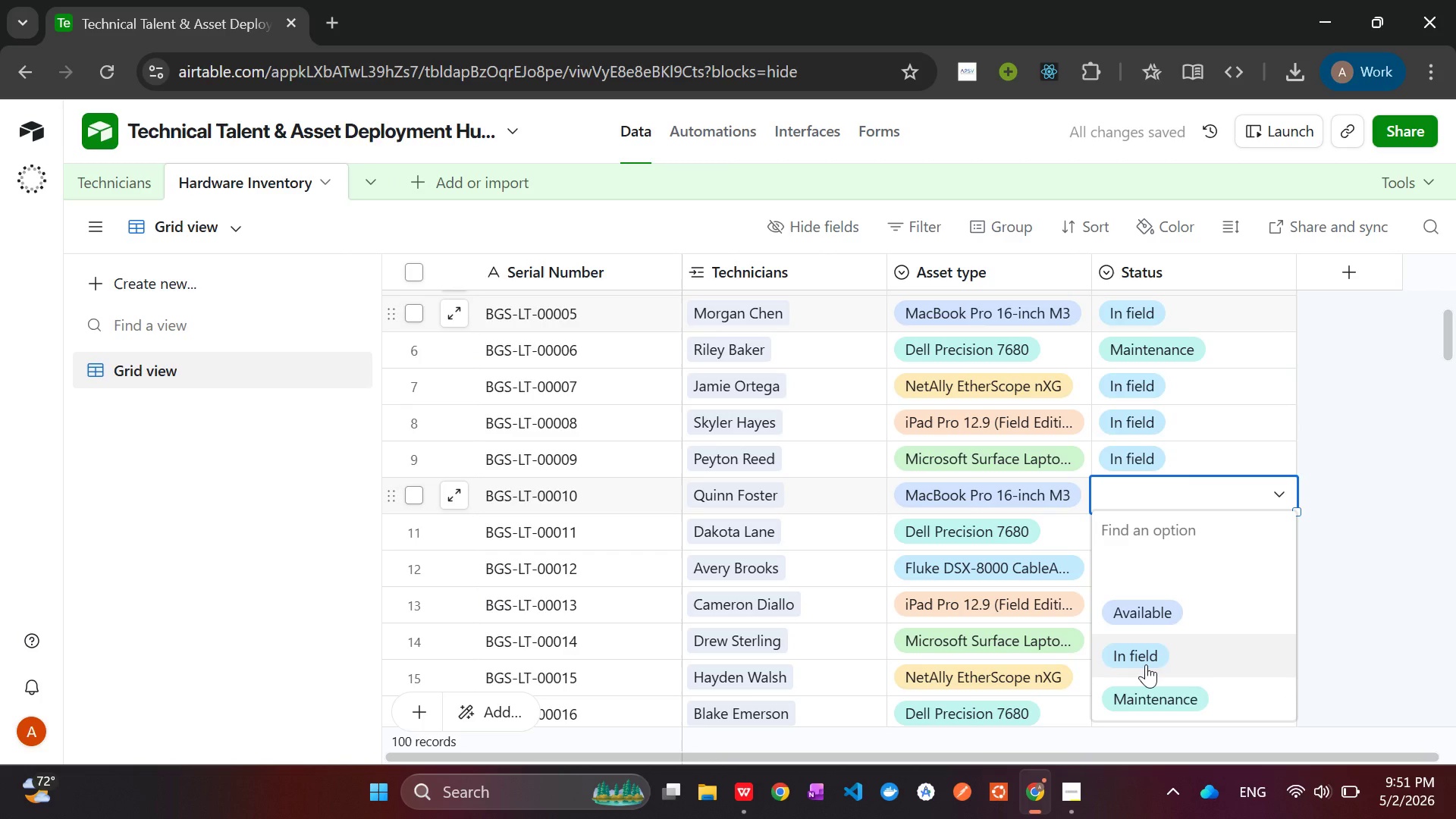 
left_click([1146, 664])
 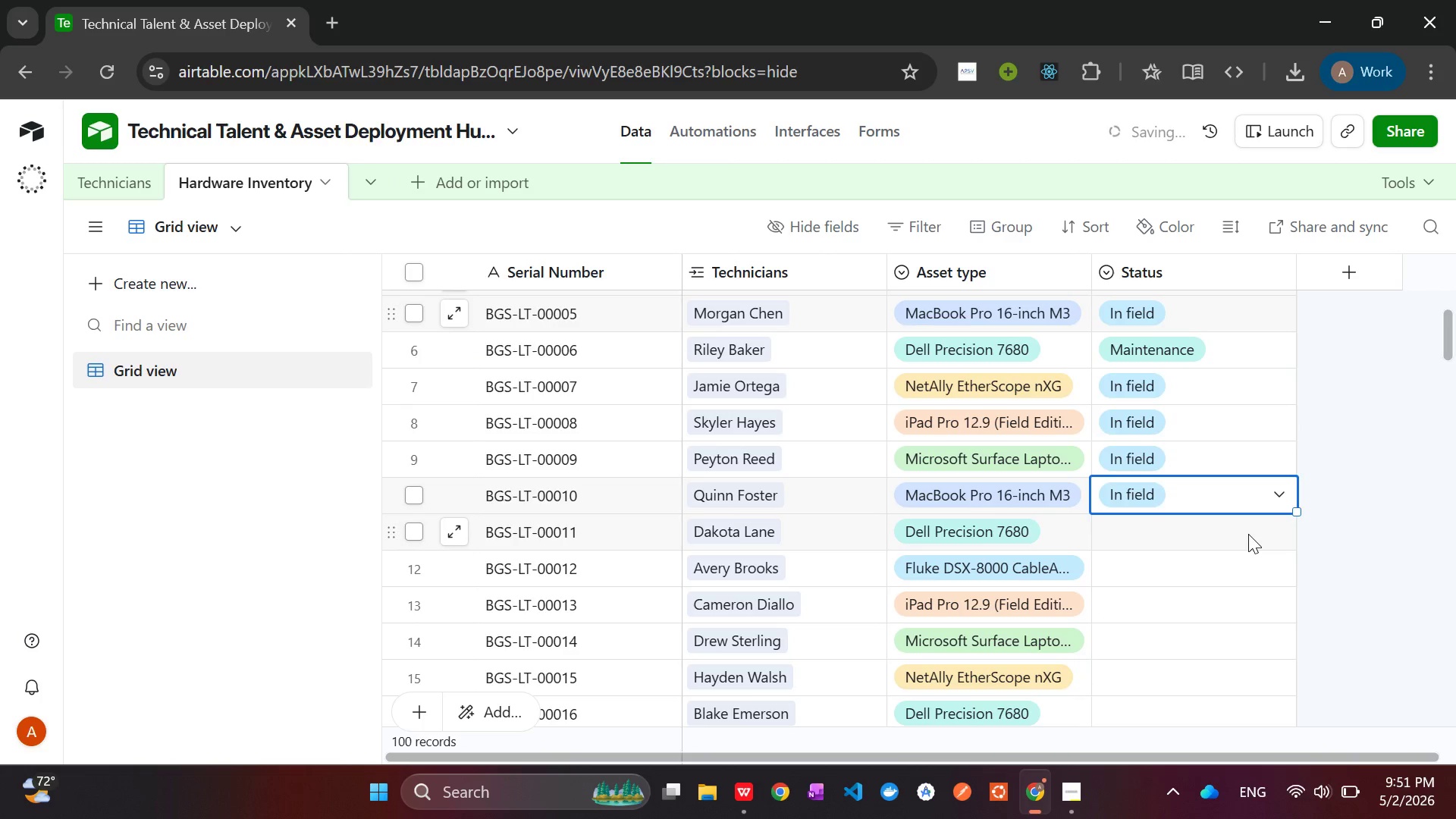 
left_click([1248, 534])
 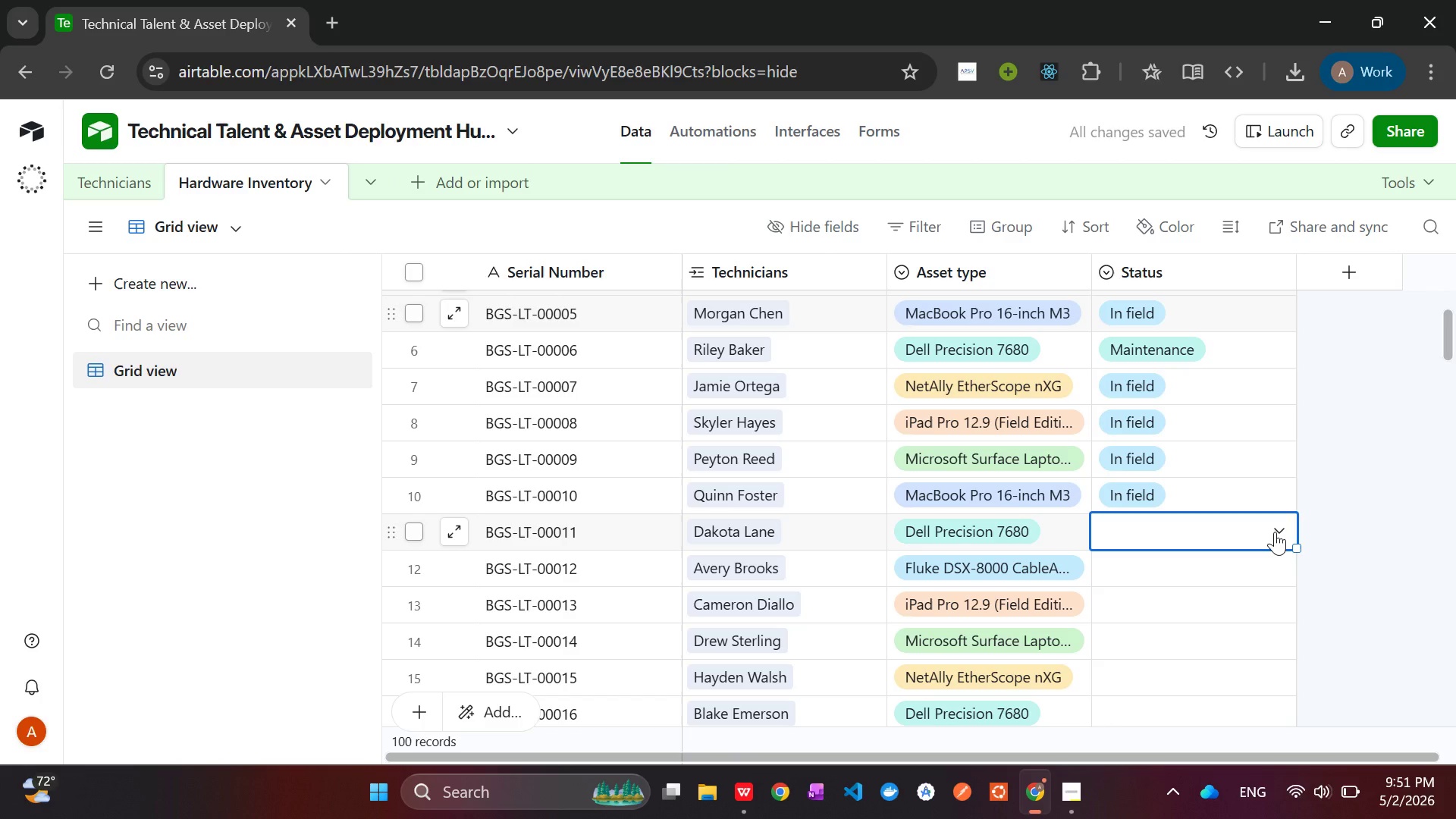 
left_click([1275, 532])
 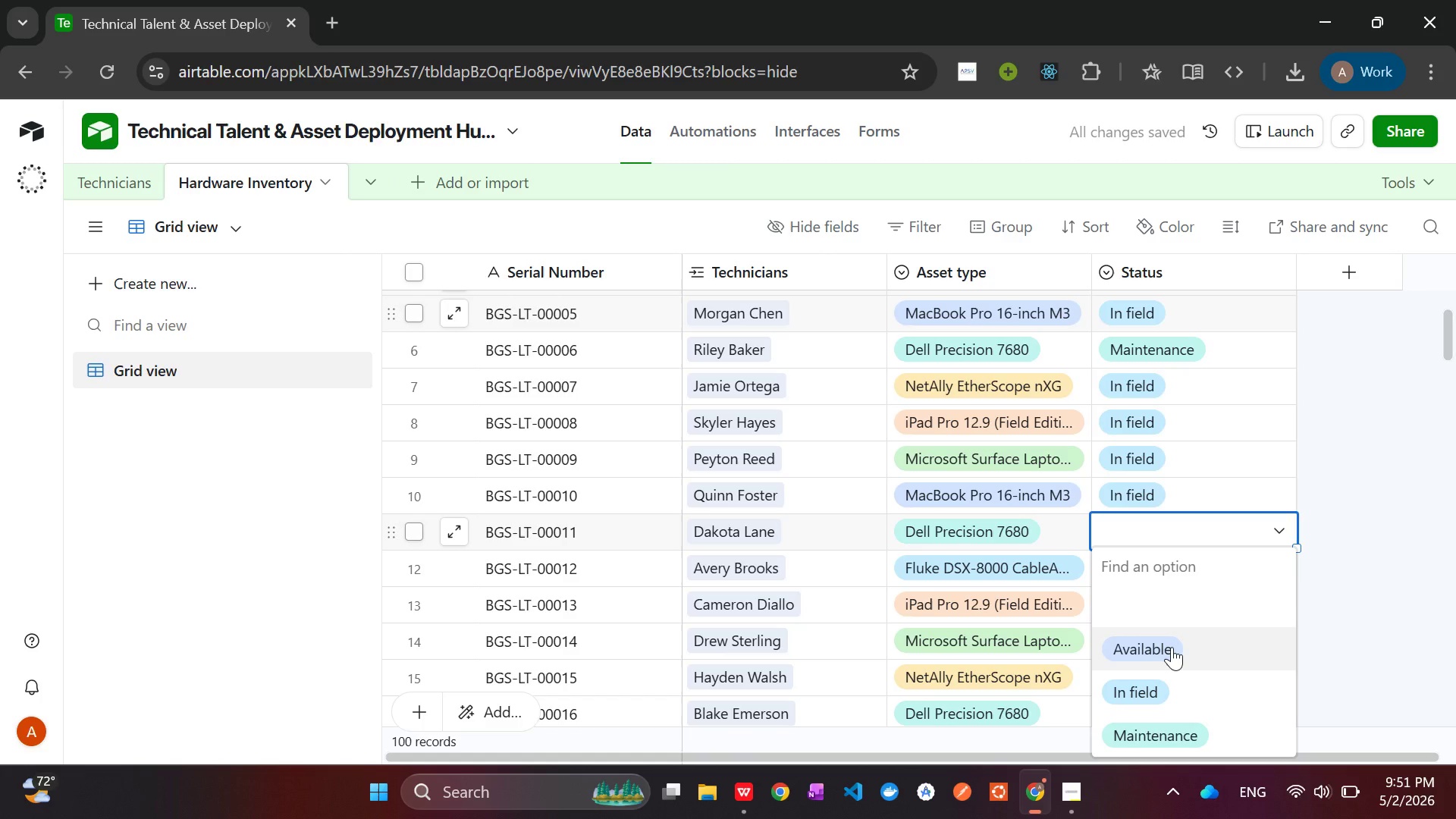 
left_click([1172, 647])
 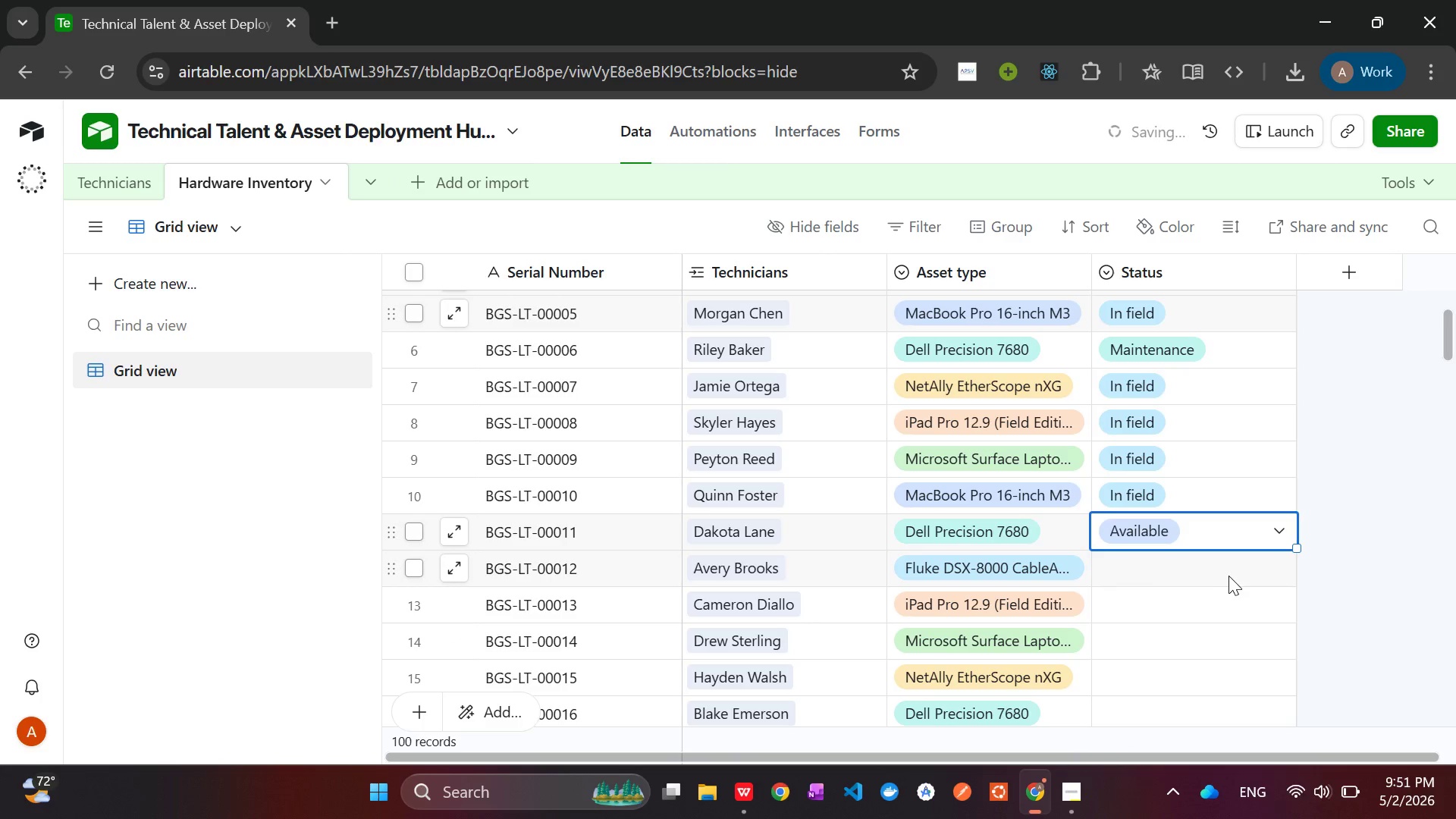 
left_click([1200, 563])
 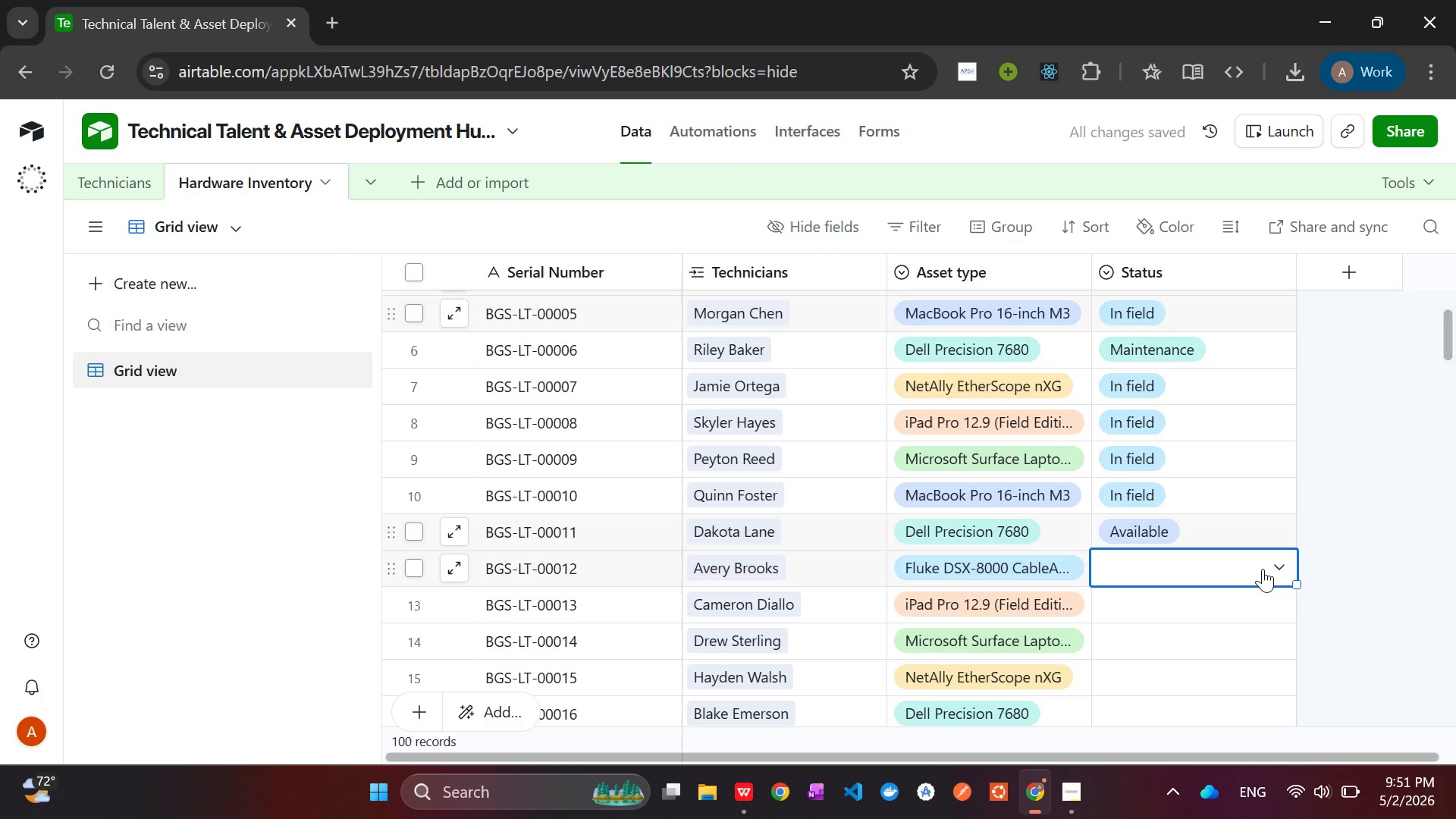 
left_click([1268, 568])
 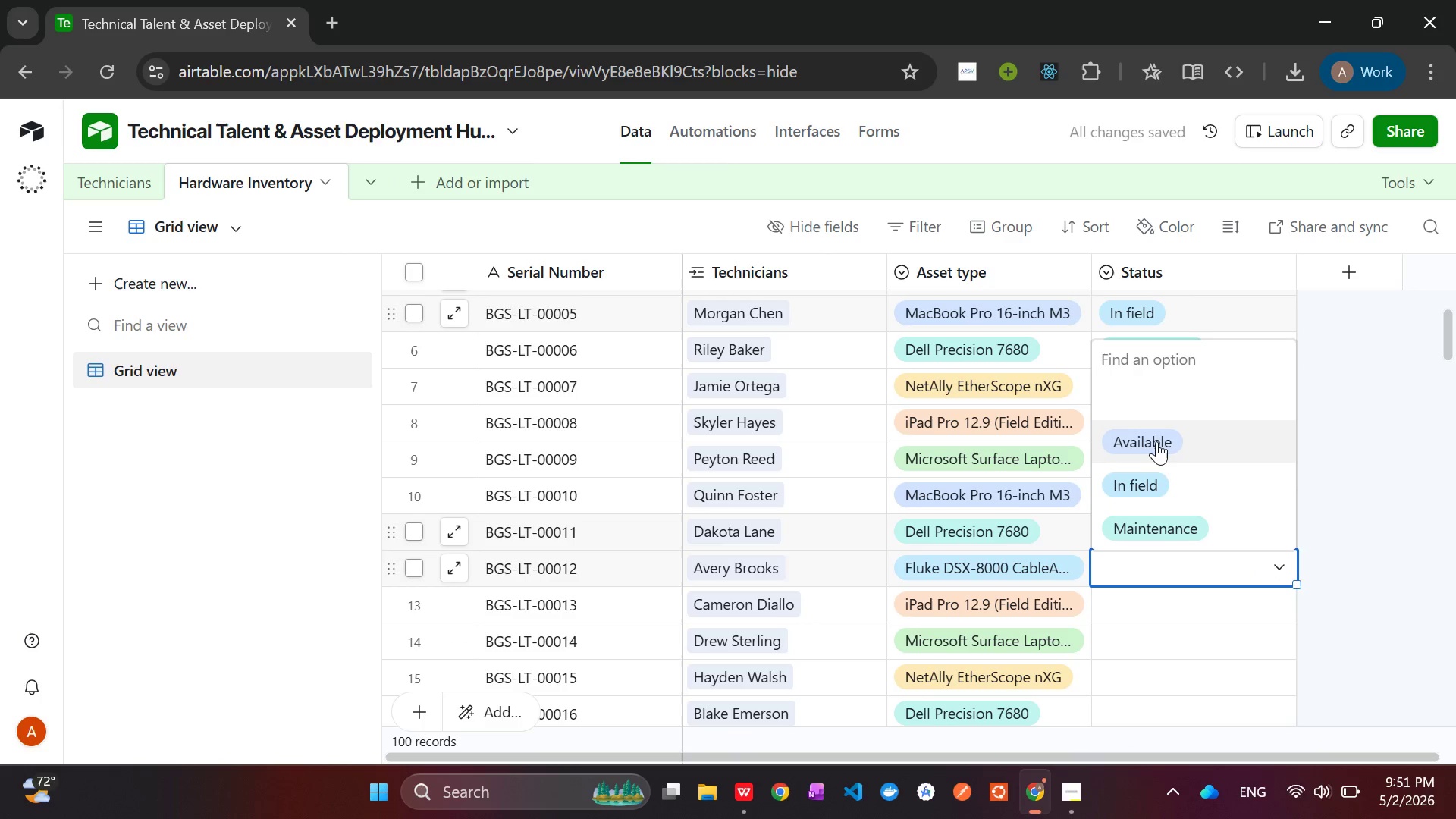 
left_click([1154, 440])
 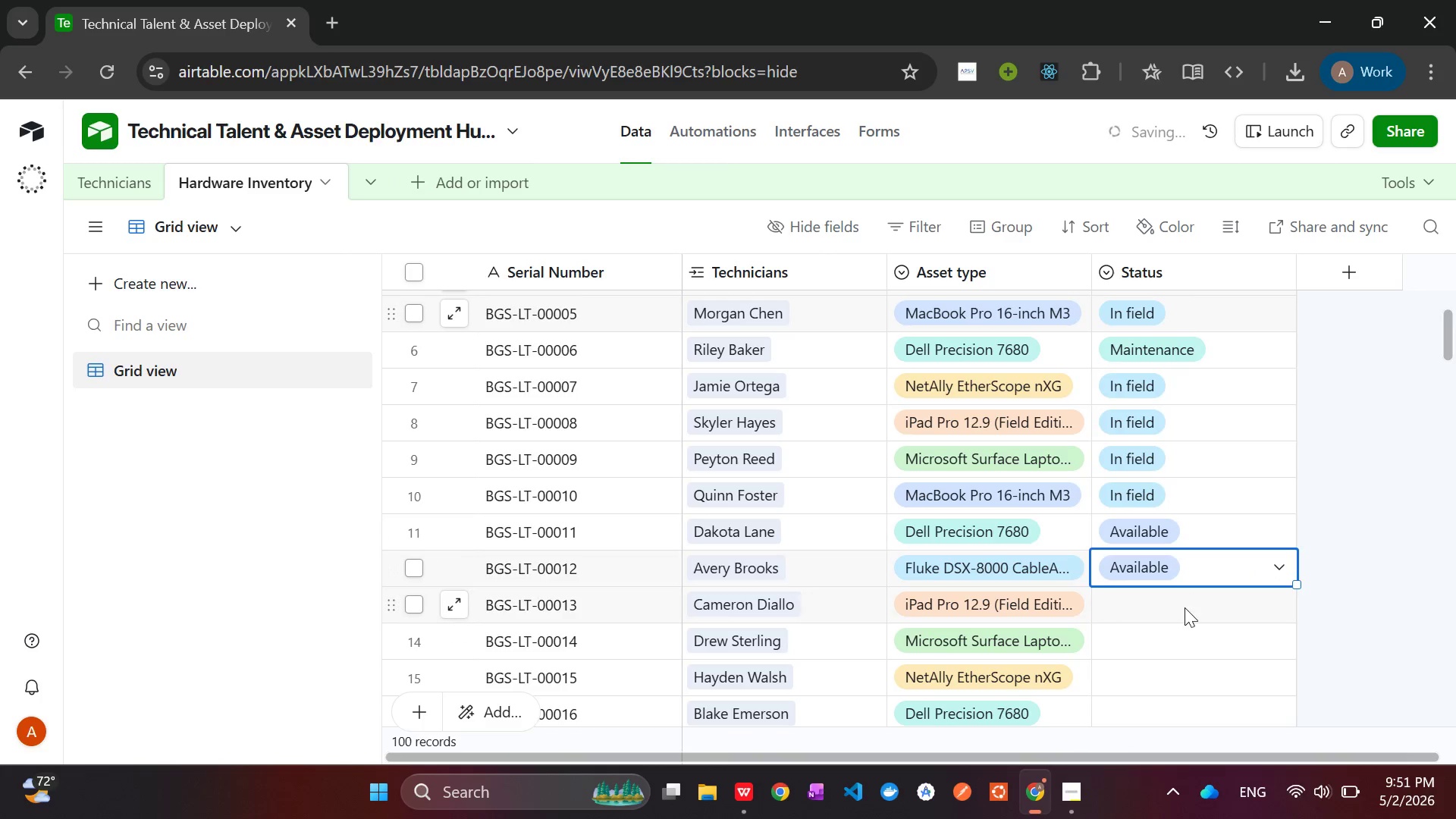 
left_click([1185, 607])
 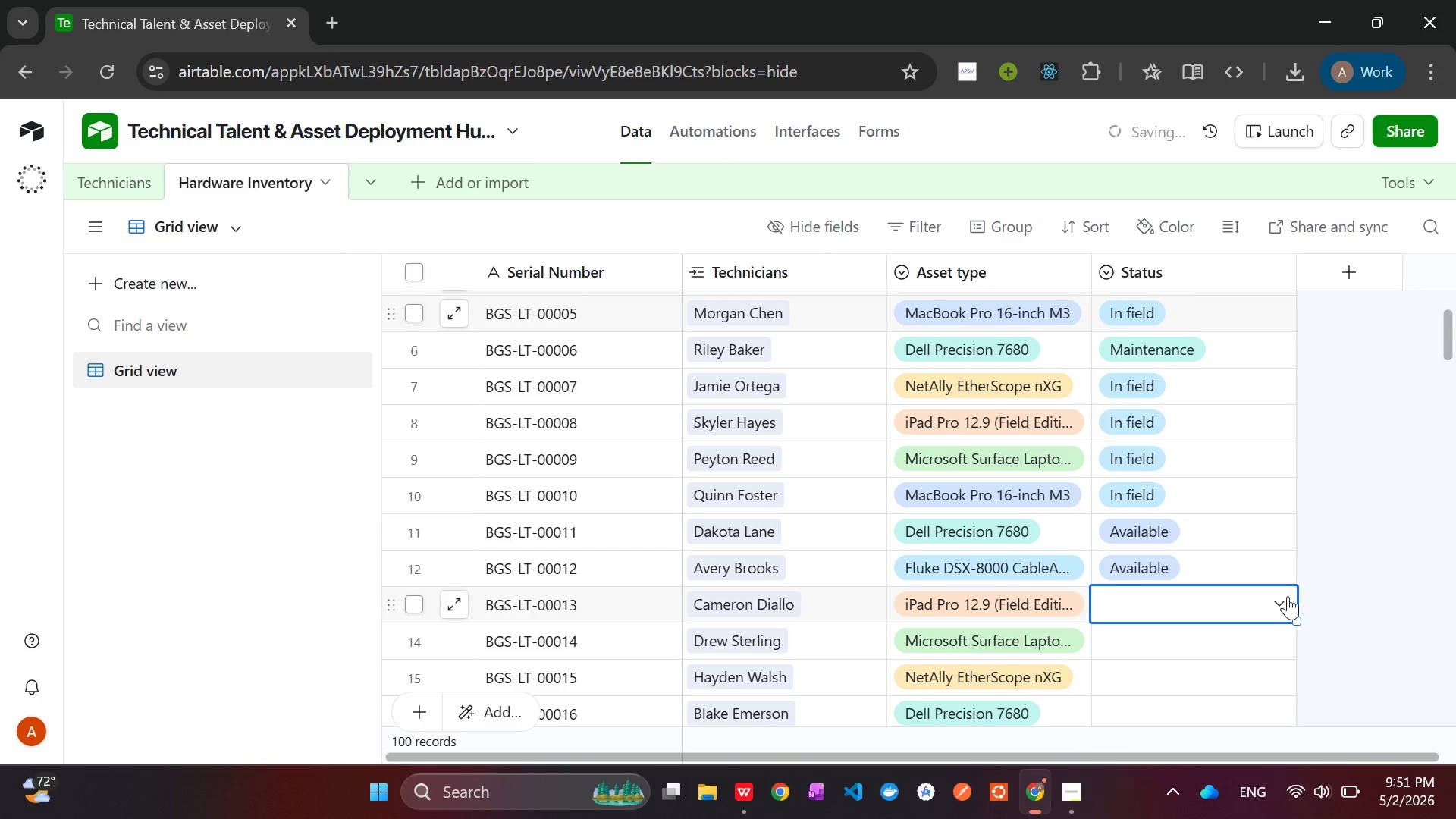 
left_click([1282, 601])
 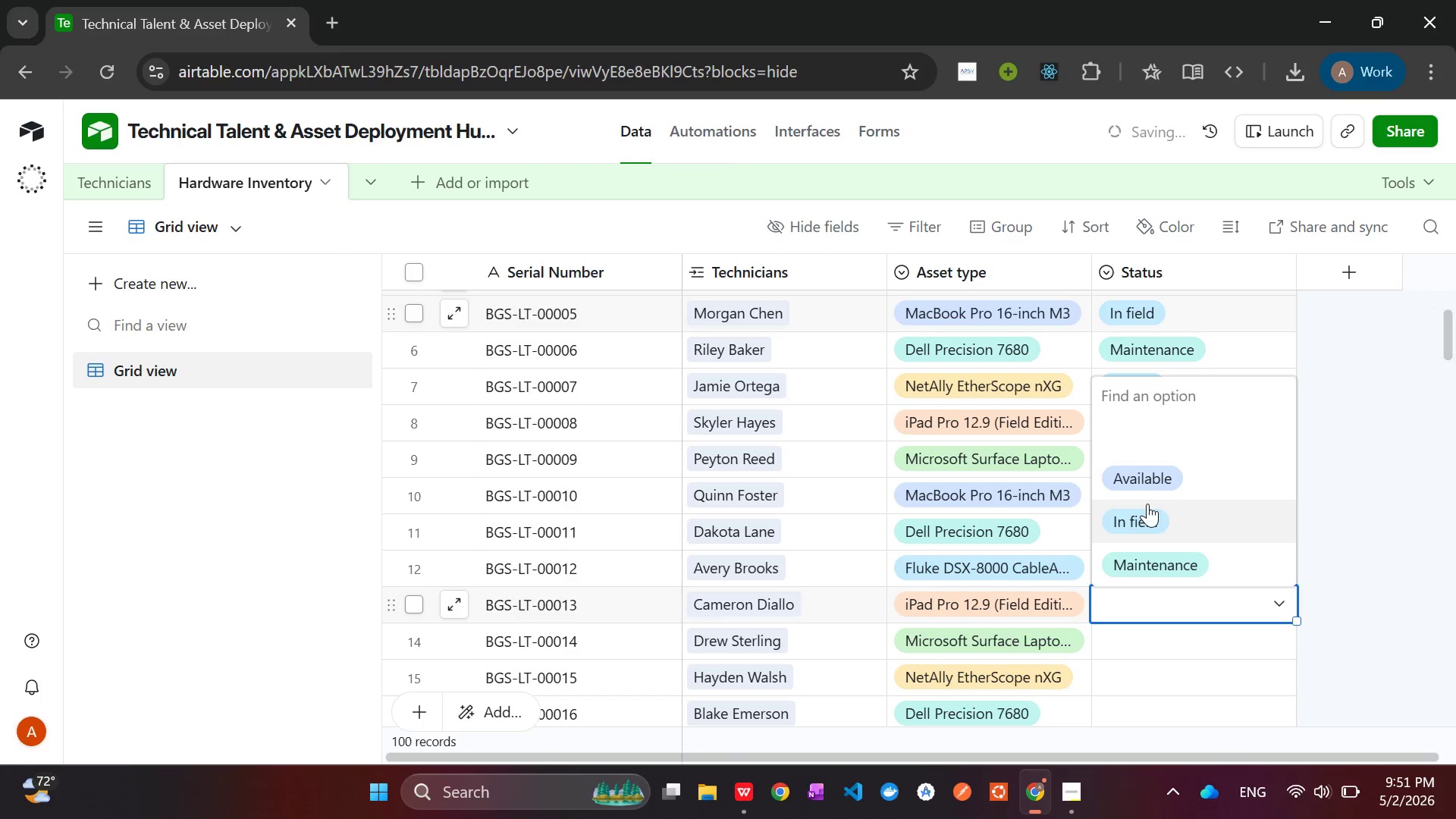 
left_click([1145, 512])
 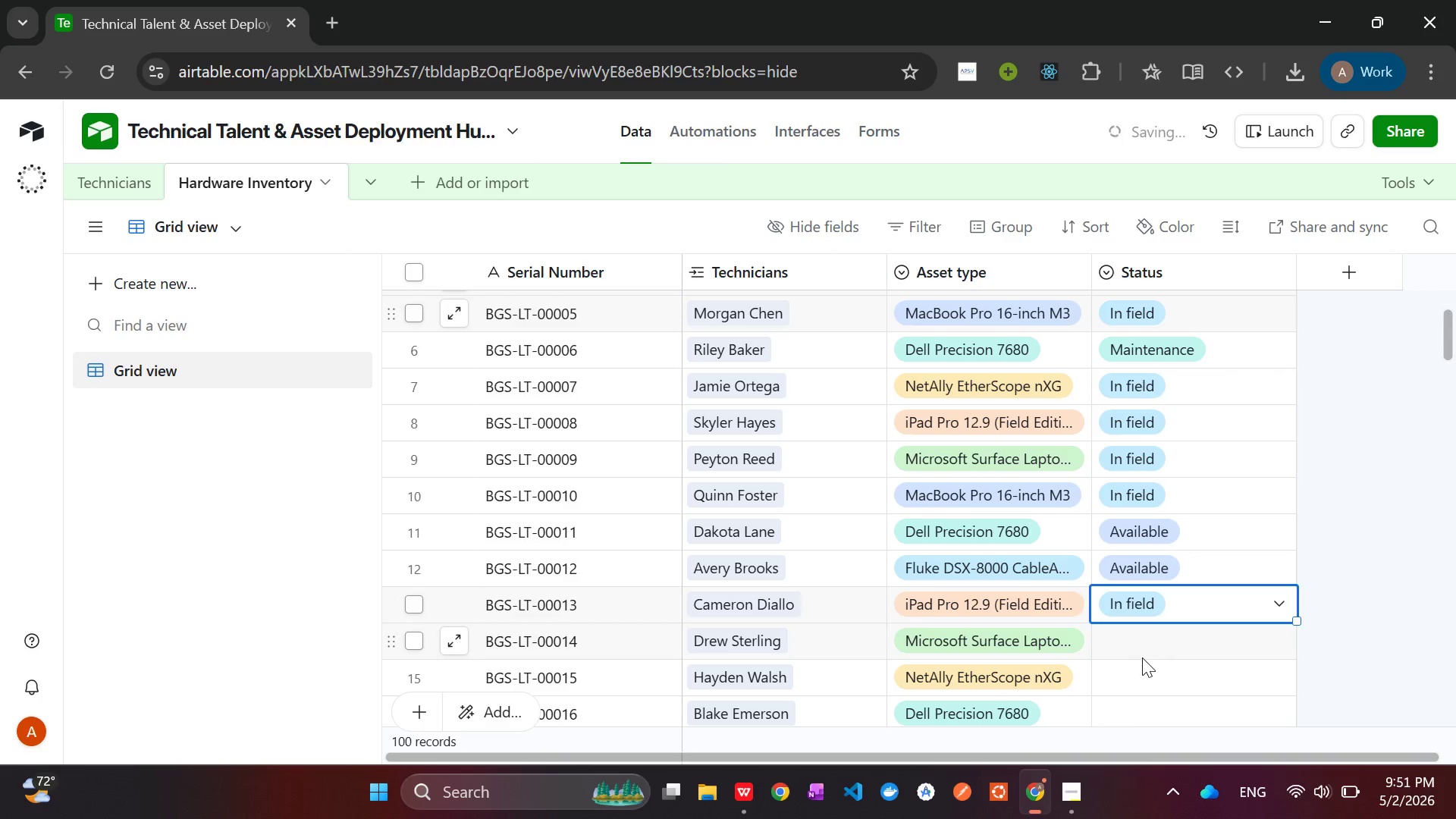 
left_click([1142, 657])
 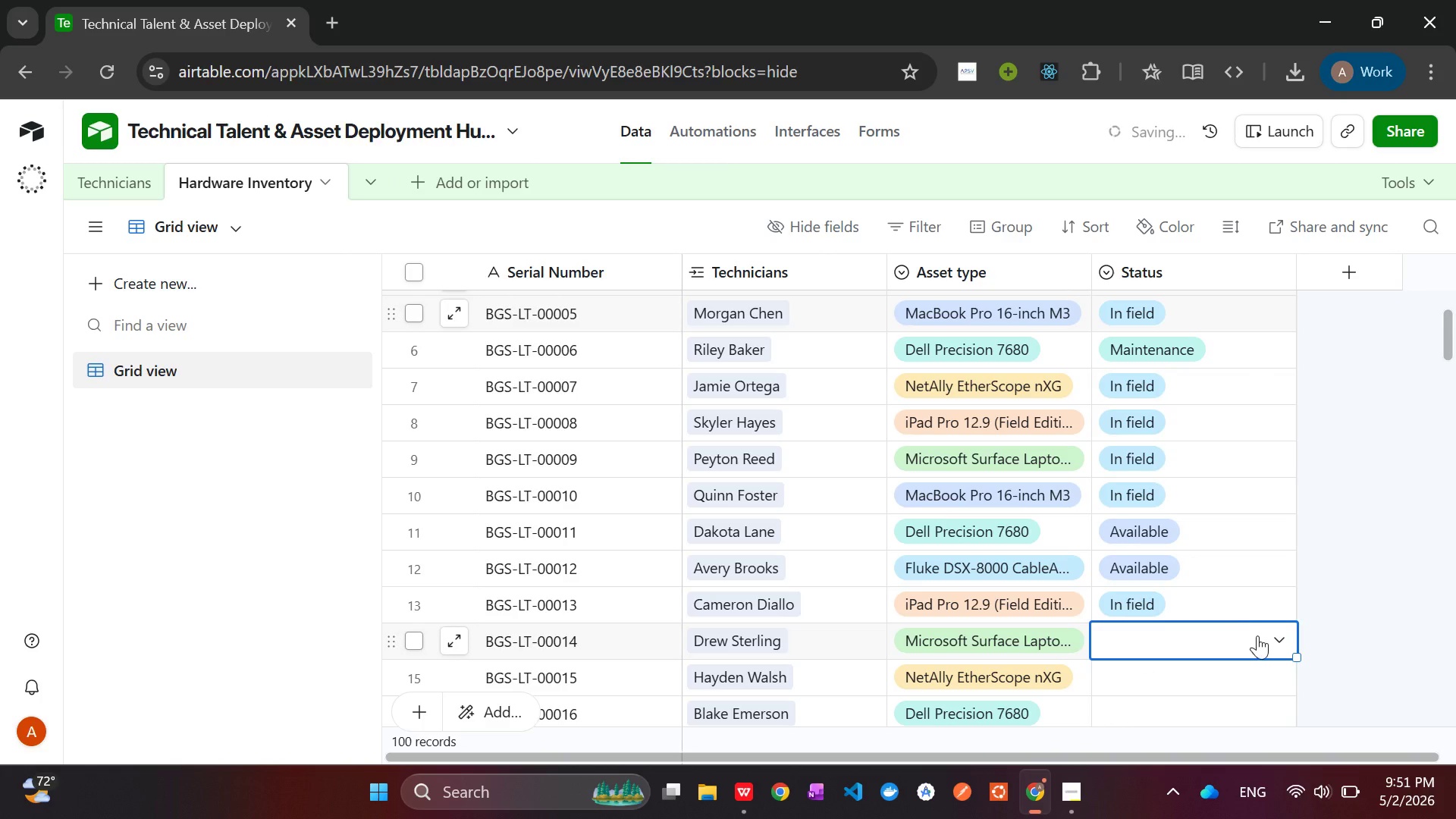 
left_click([1257, 635])
 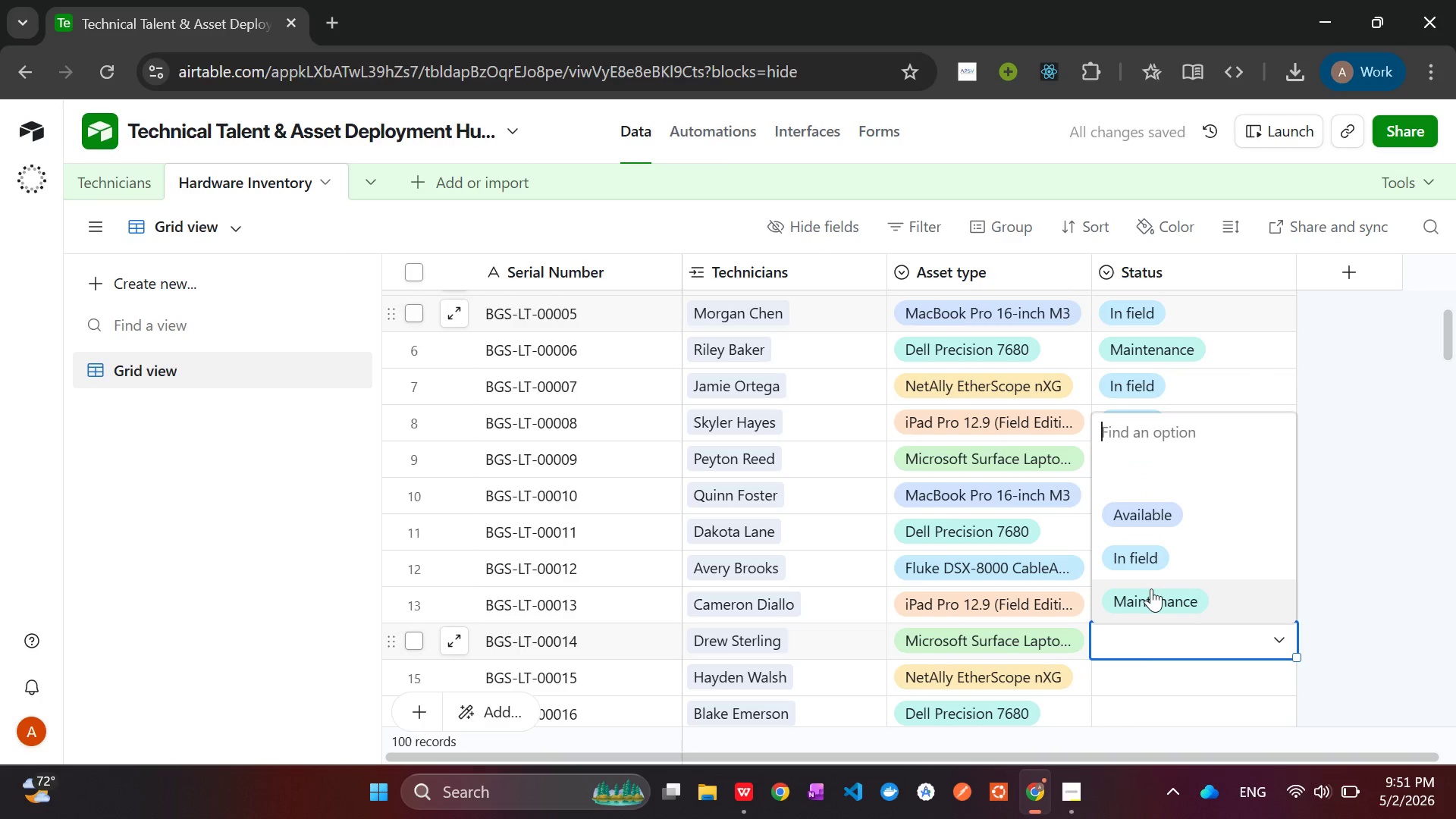 
left_click([1150, 590])
 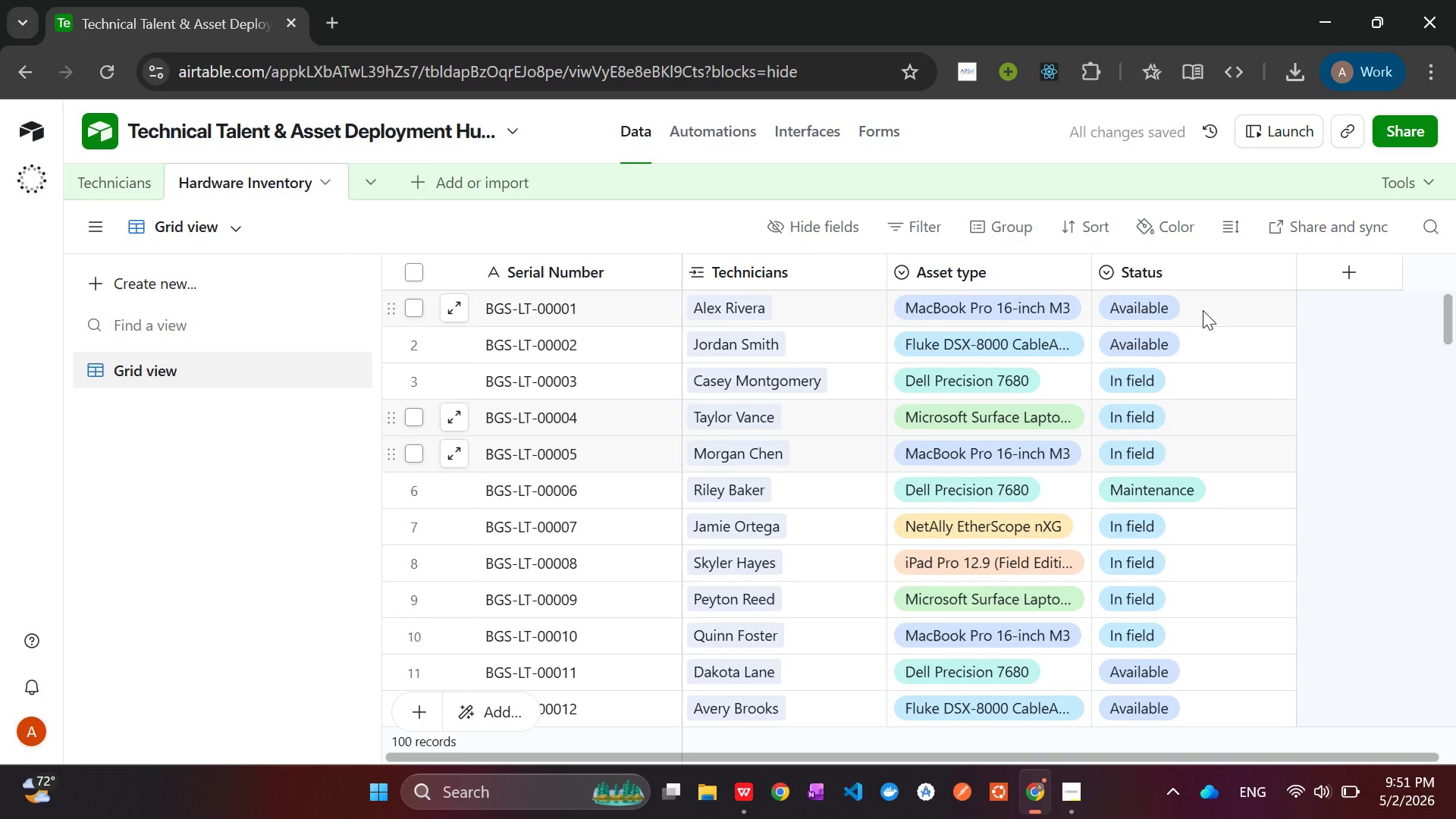 
left_click([1203, 310])
 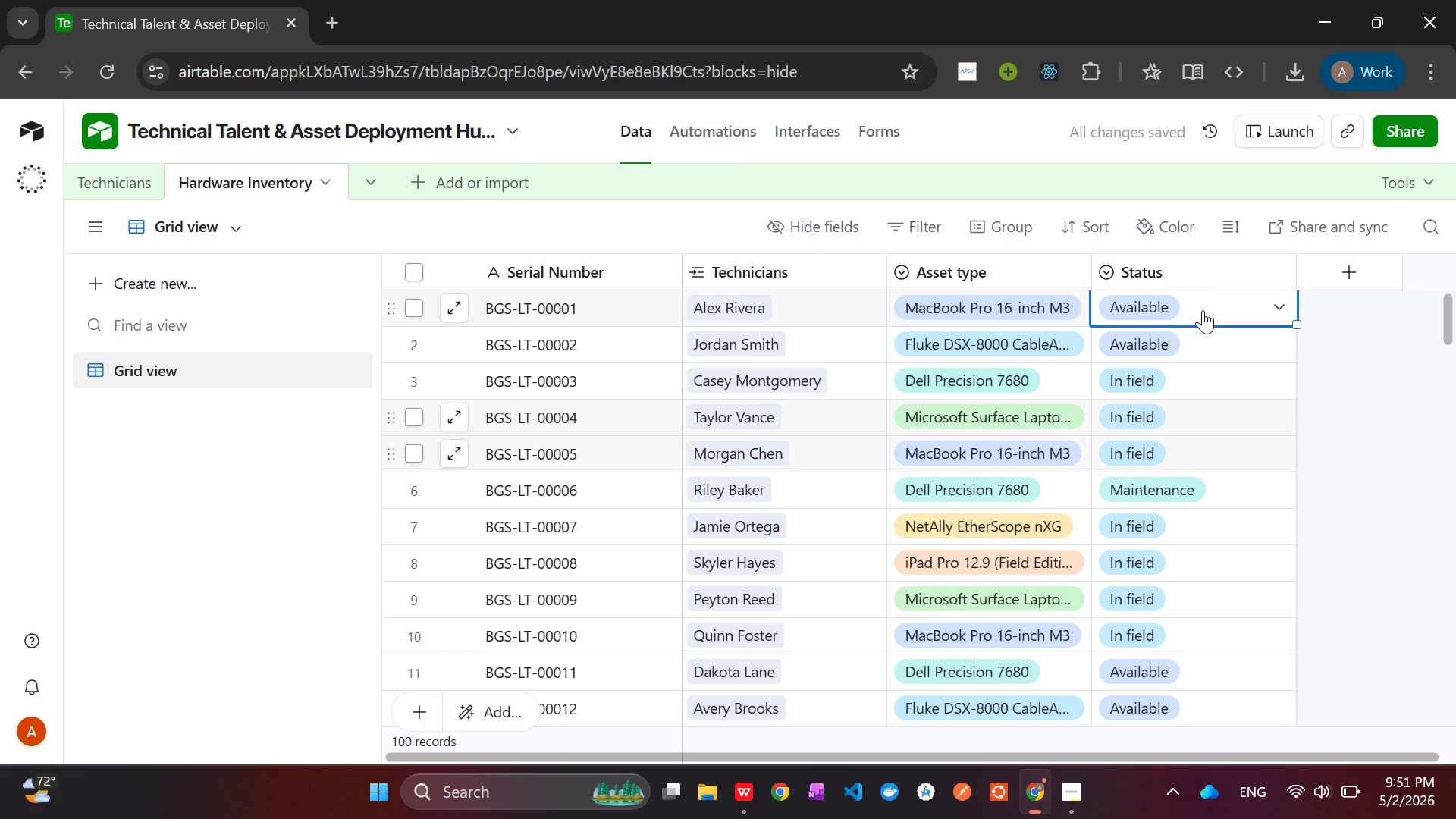 
left_click_drag(start_coordinate=[1203, 310], to_coordinate=[1194, 554])
 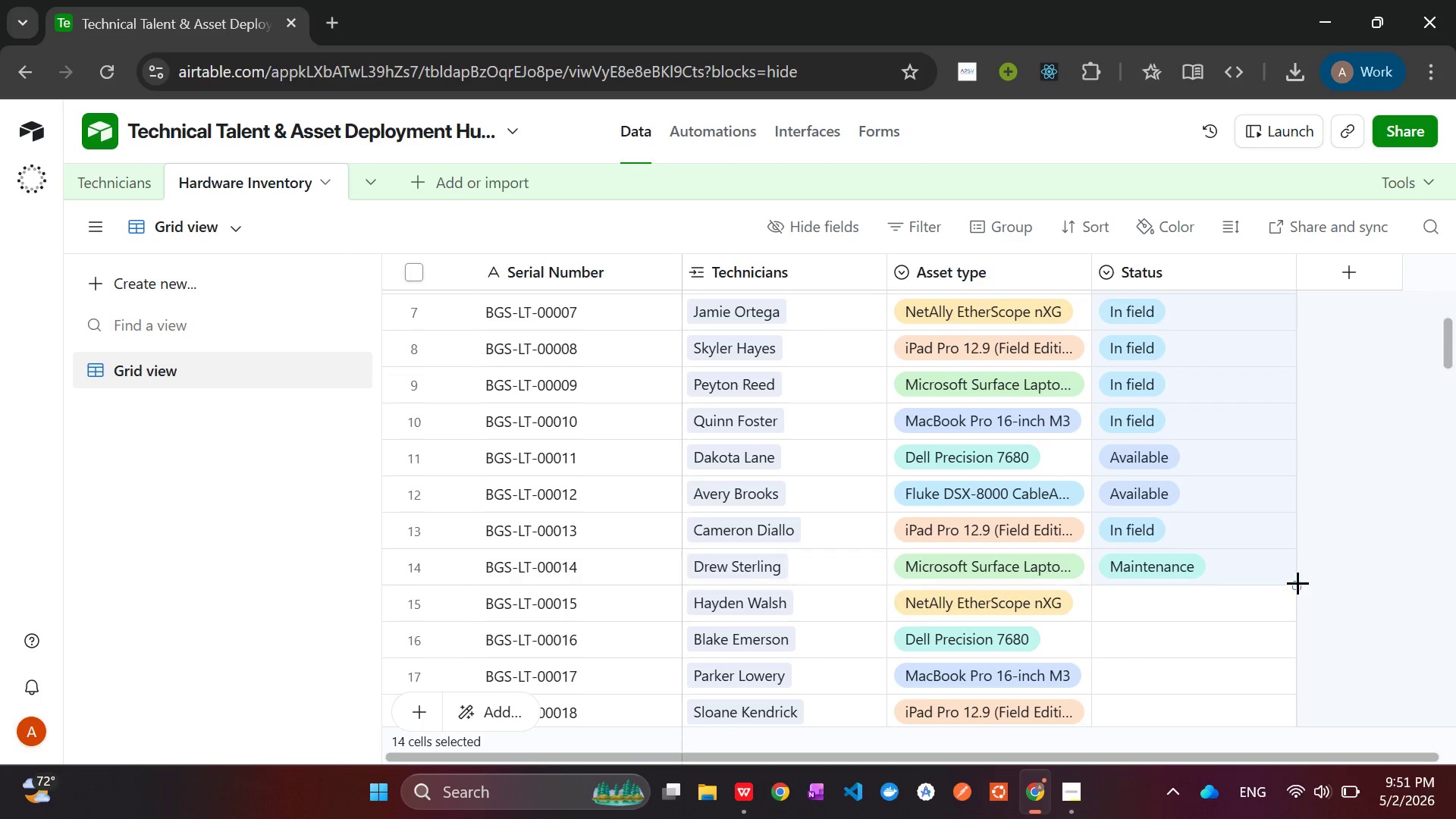 
left_click_drag(start_coordinate=[1298, 582], to_coordinate=[1232, 569])
 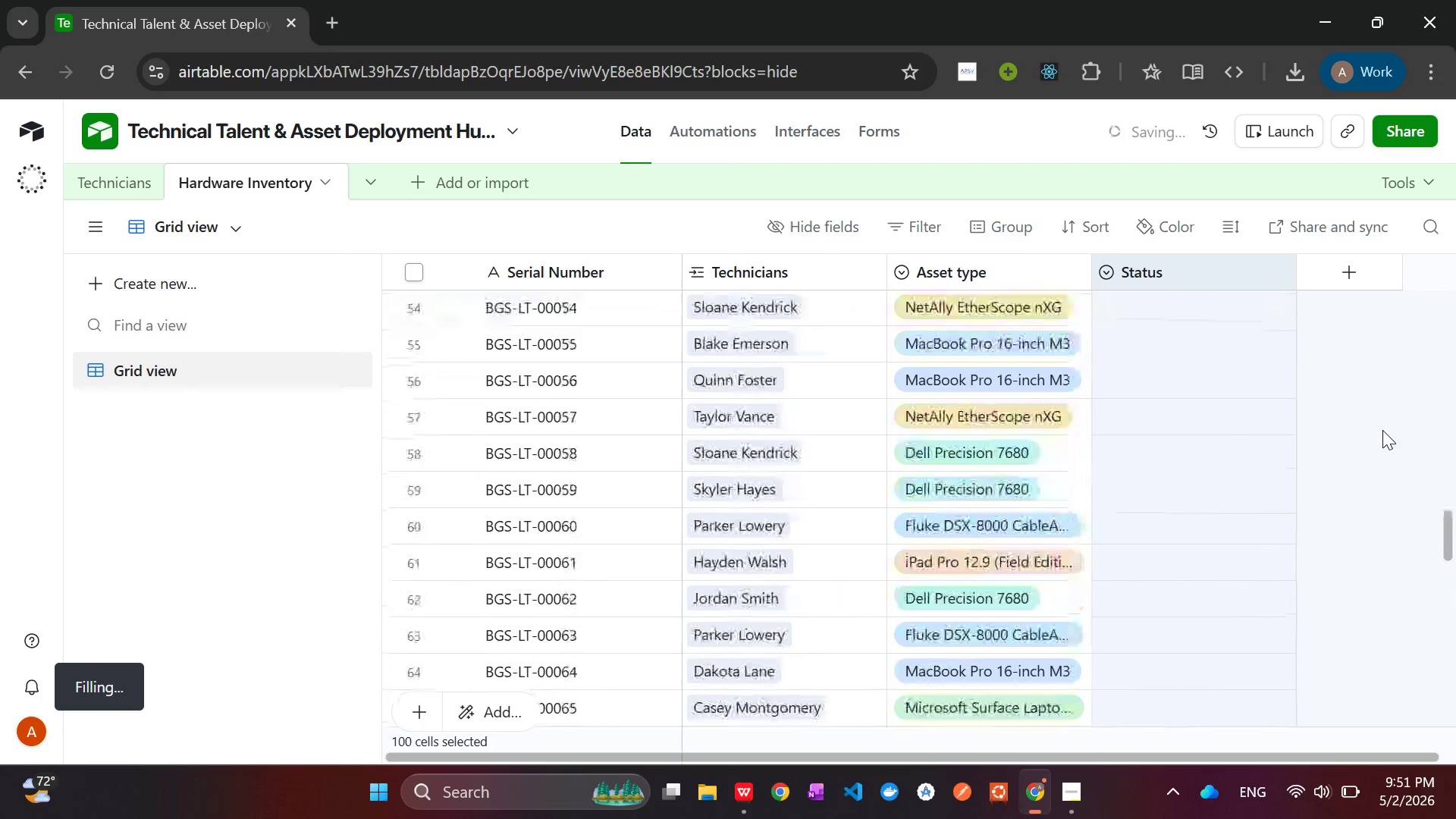 
wait(9.55)
 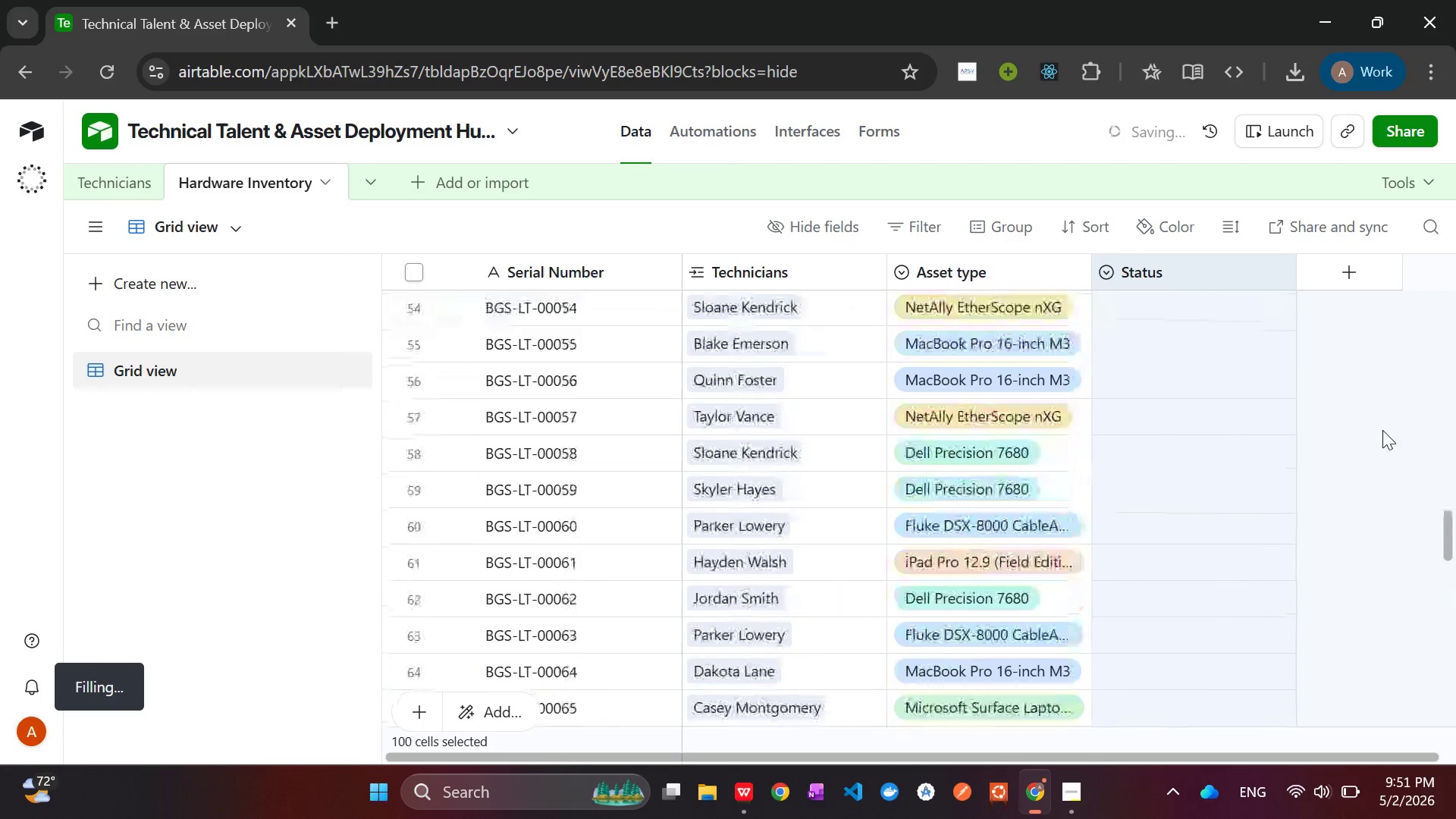 
left_click([1075, 792])